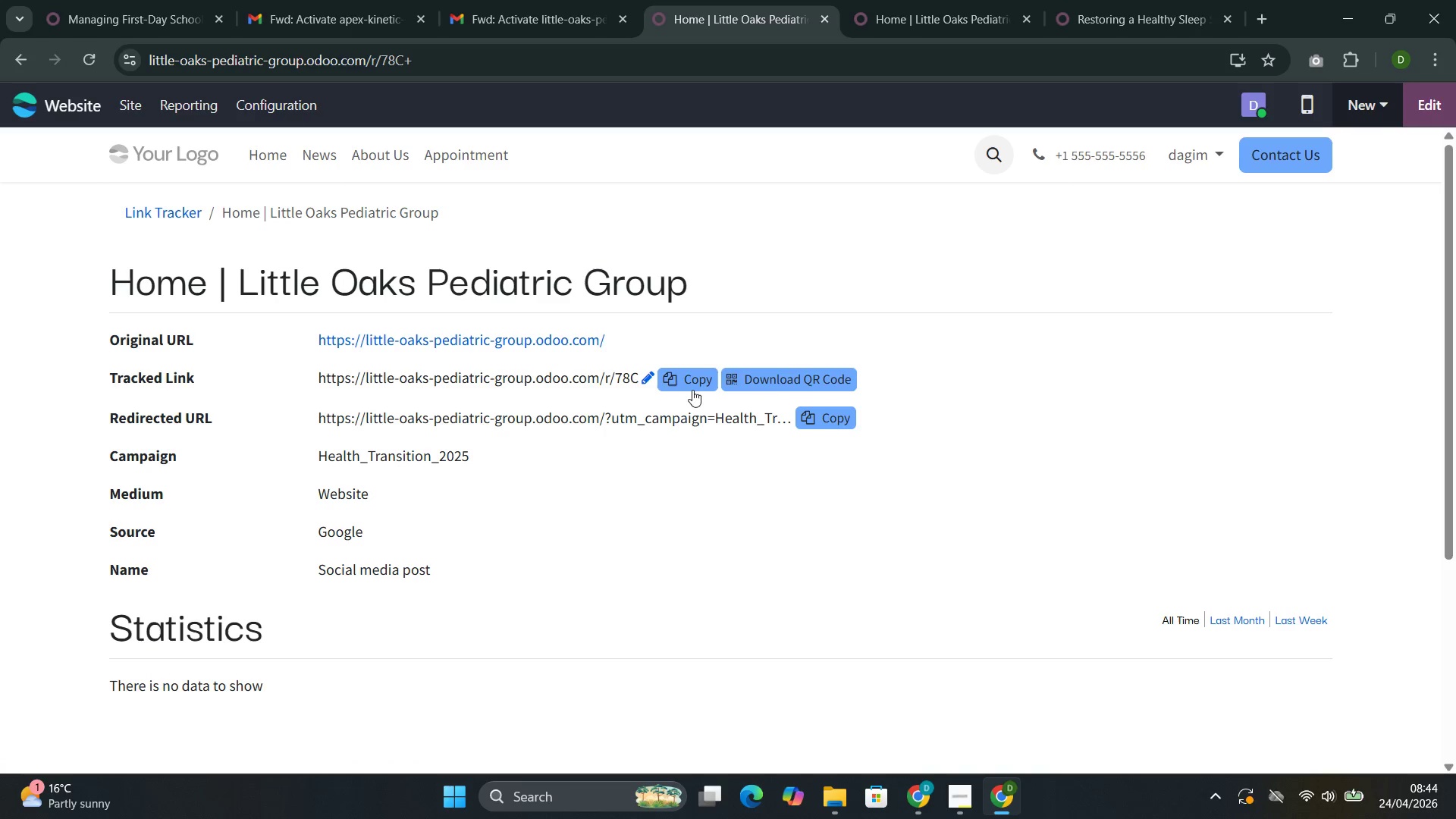 
left_click([689, 388])
 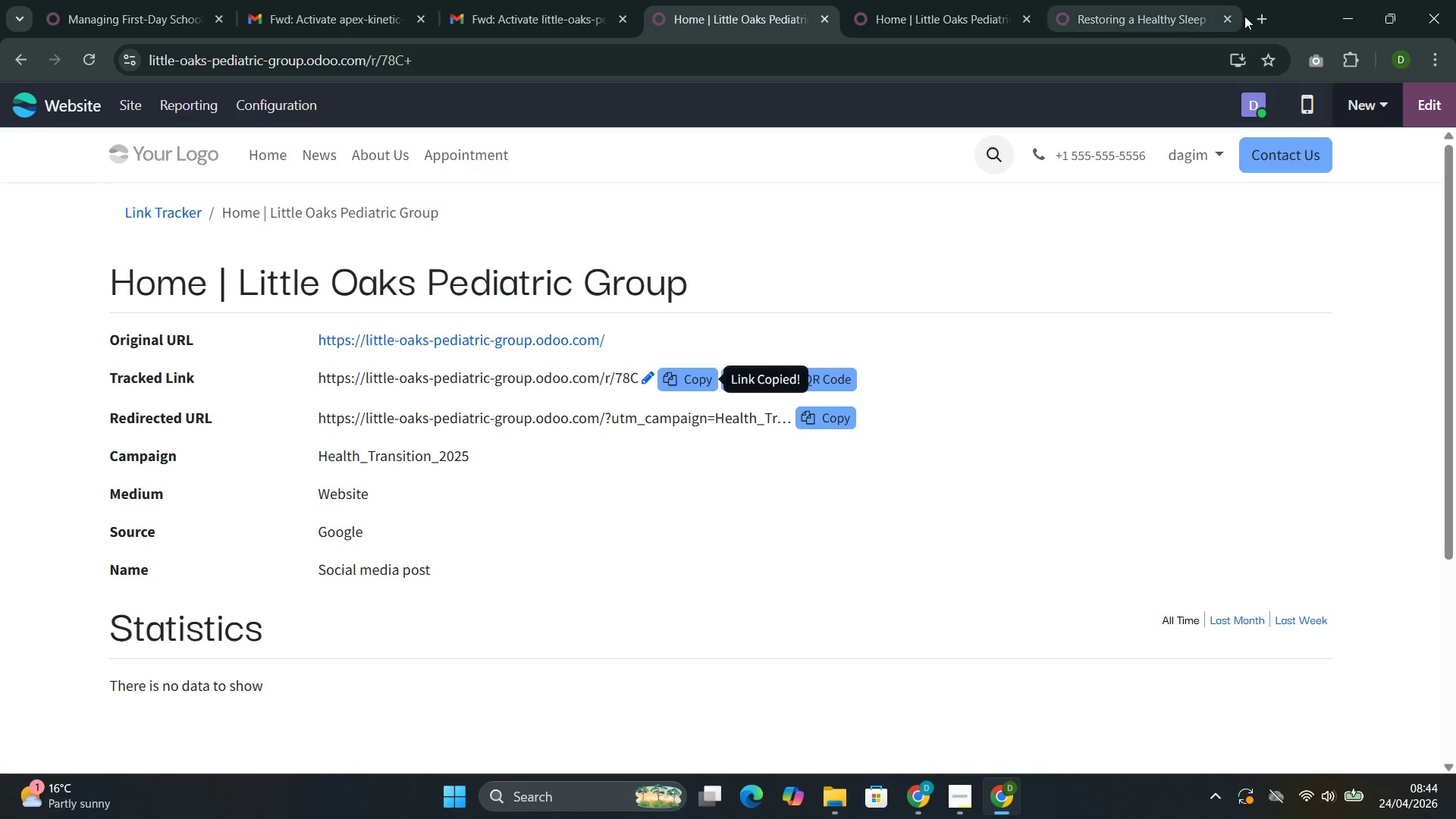 
mouse_move([1228, 33])
 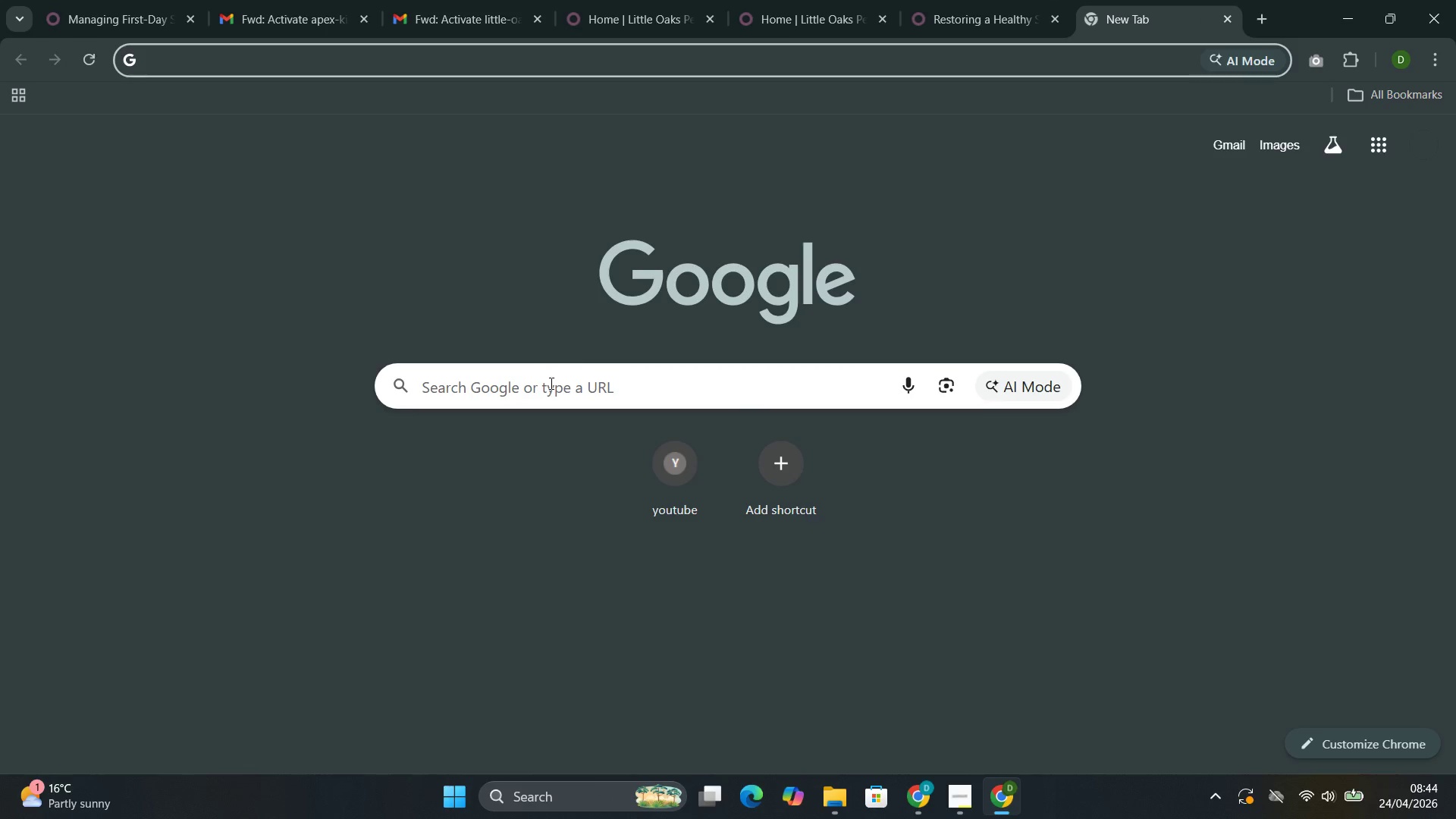 
left_click([550, 397])
 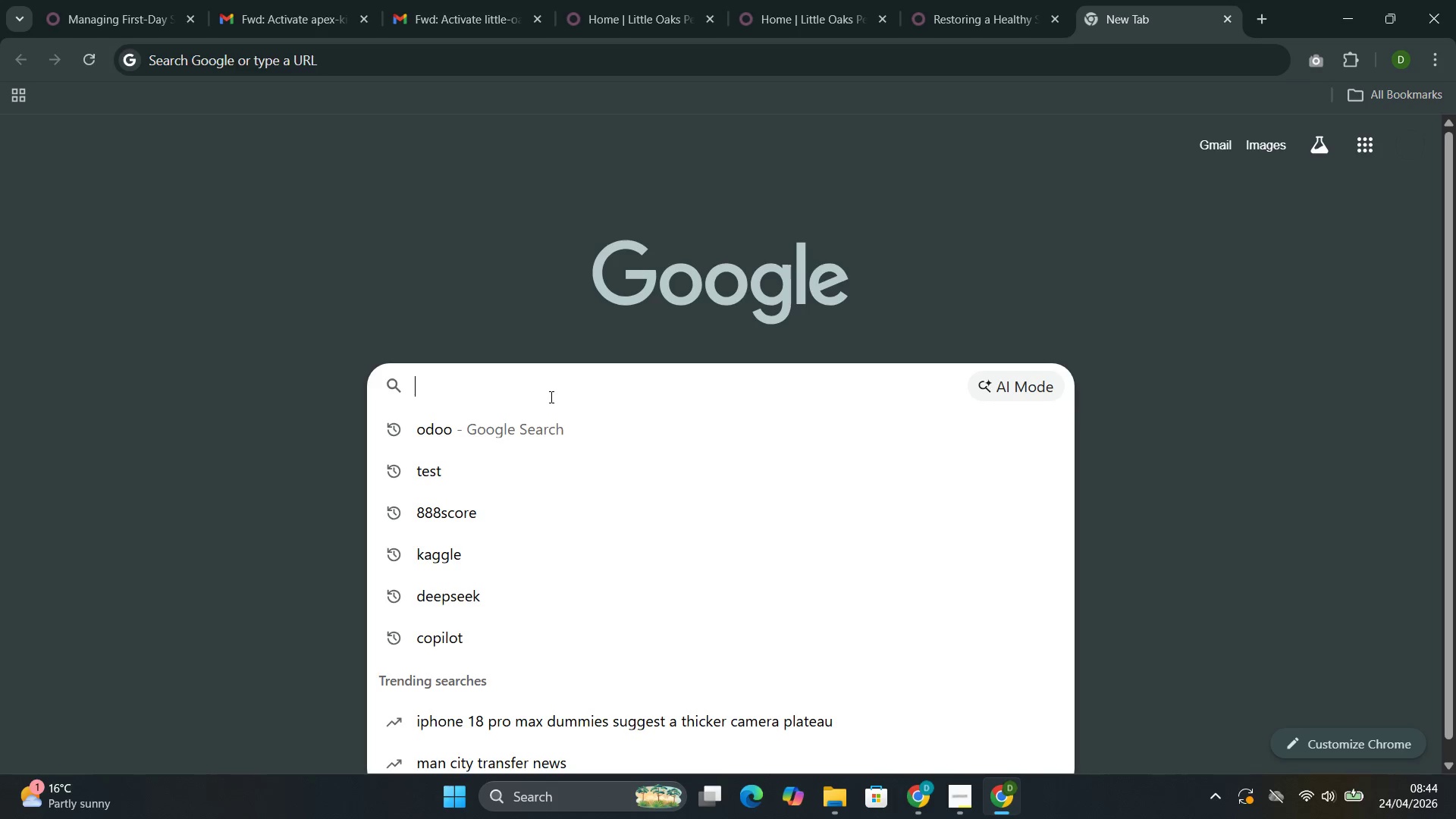 
key(Control+V)
 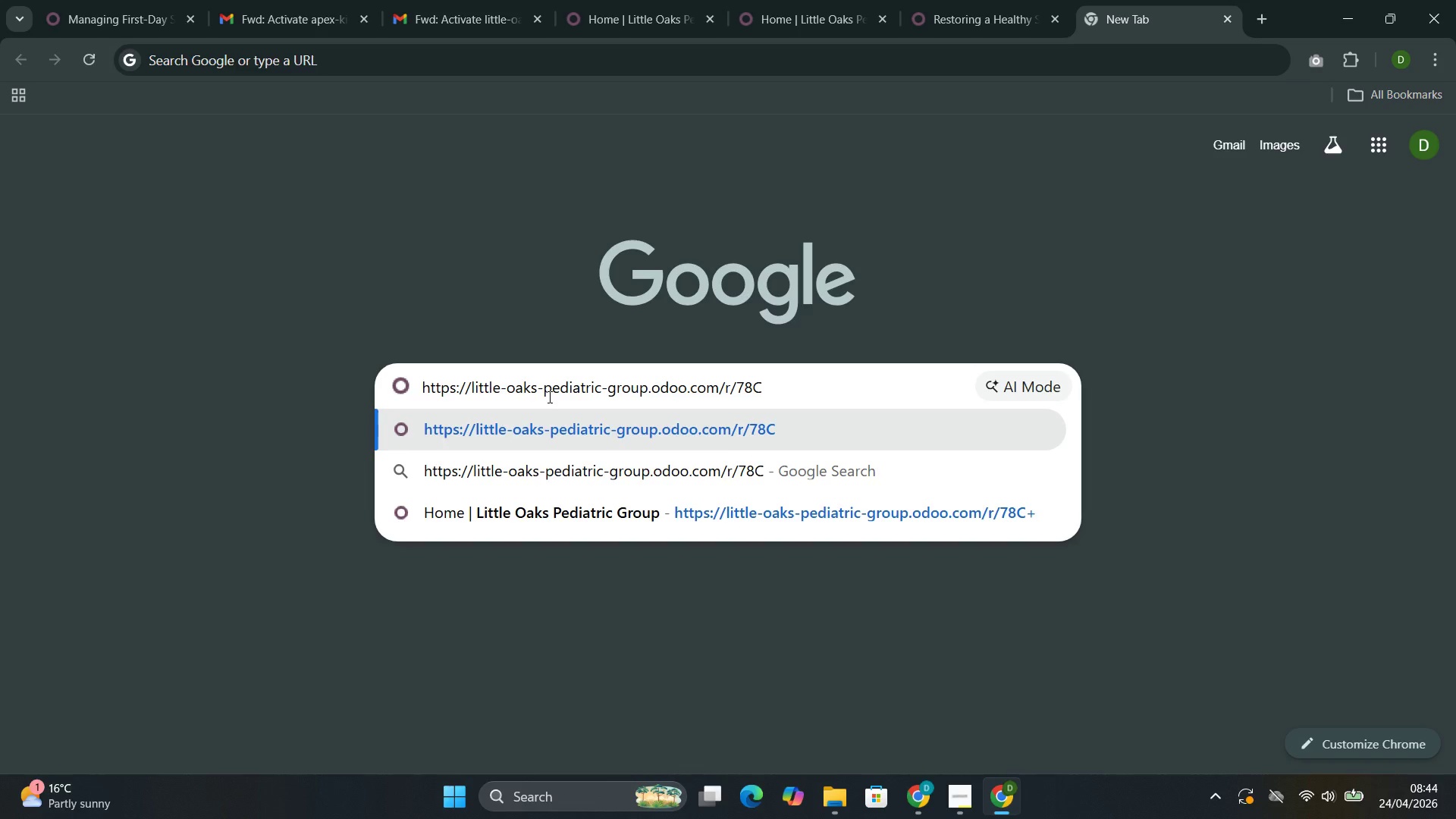 
key(Enter)
 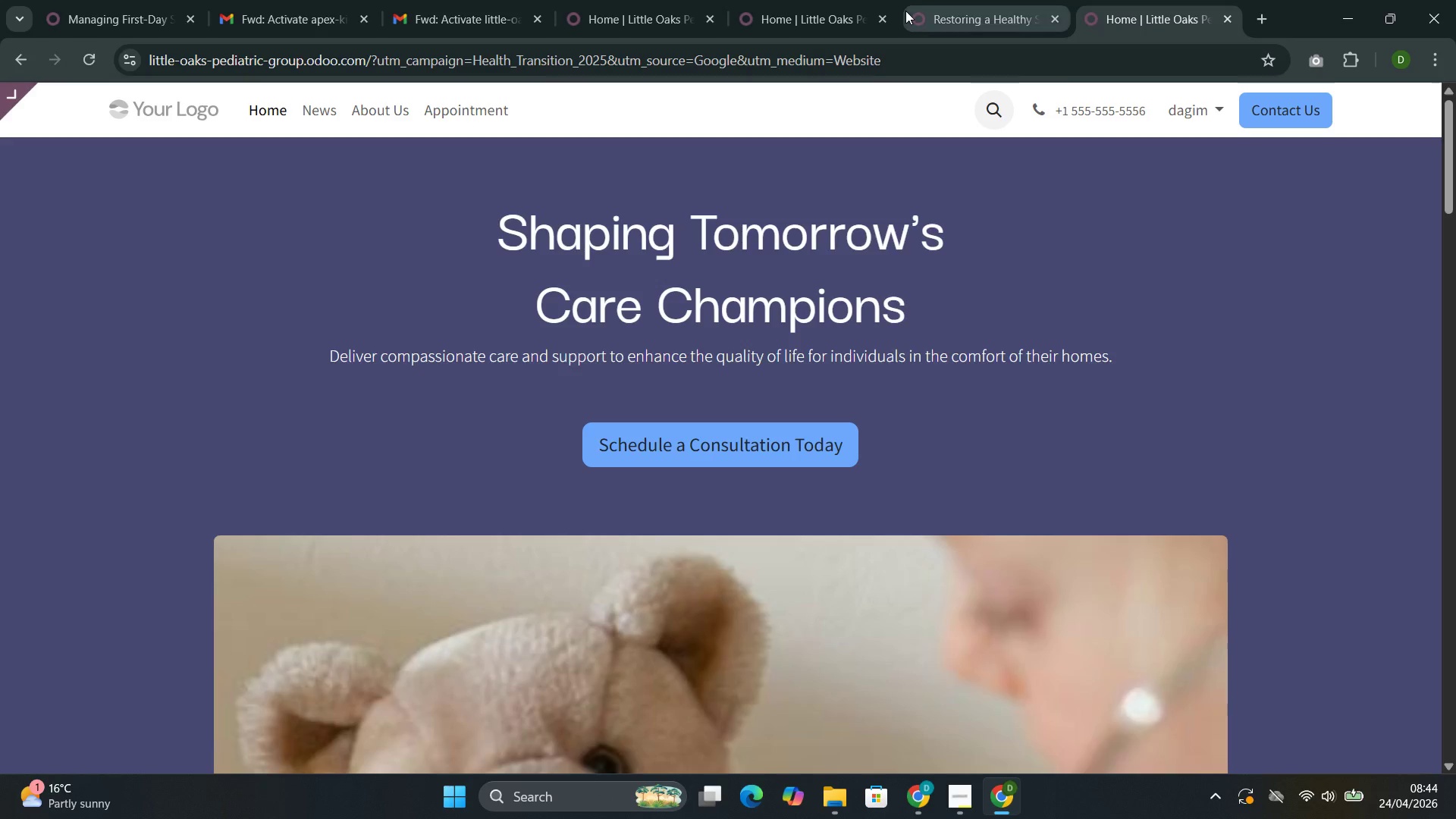 
left_click([906, 10])
 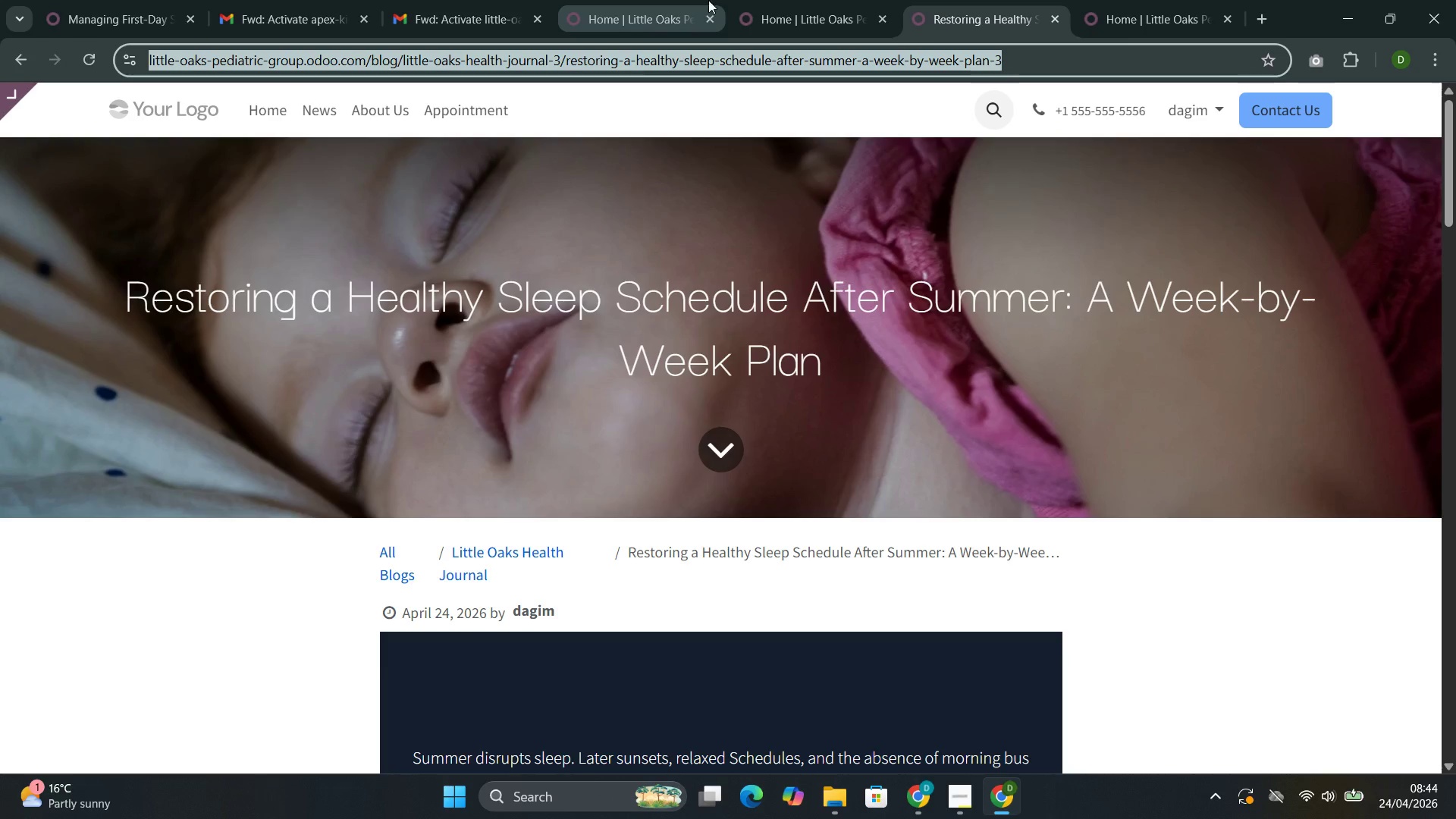 
left_click([775, 1])
 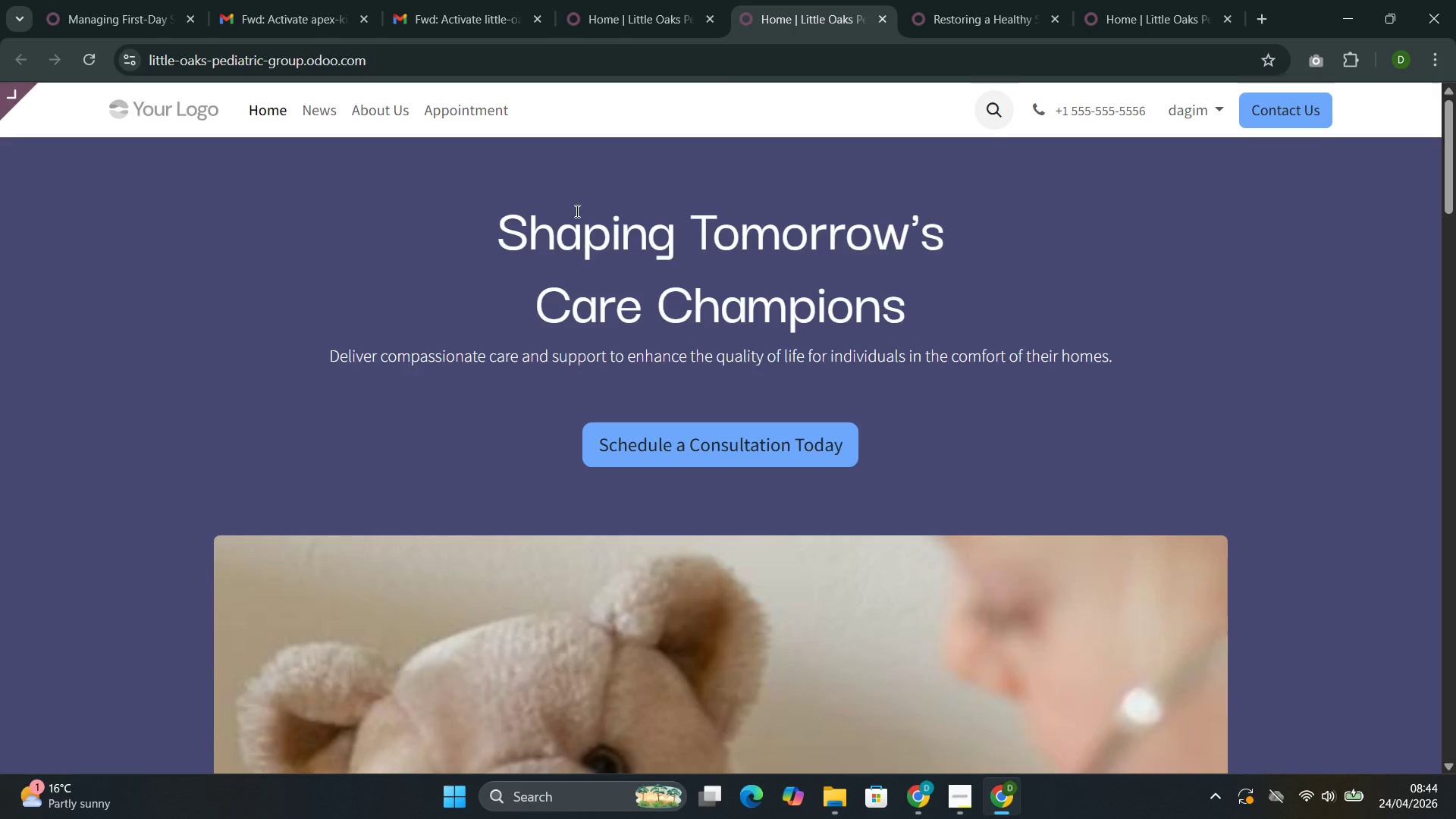 
scroll: coordinate [571, 267], scroll_direction: none, amount: 0.0
 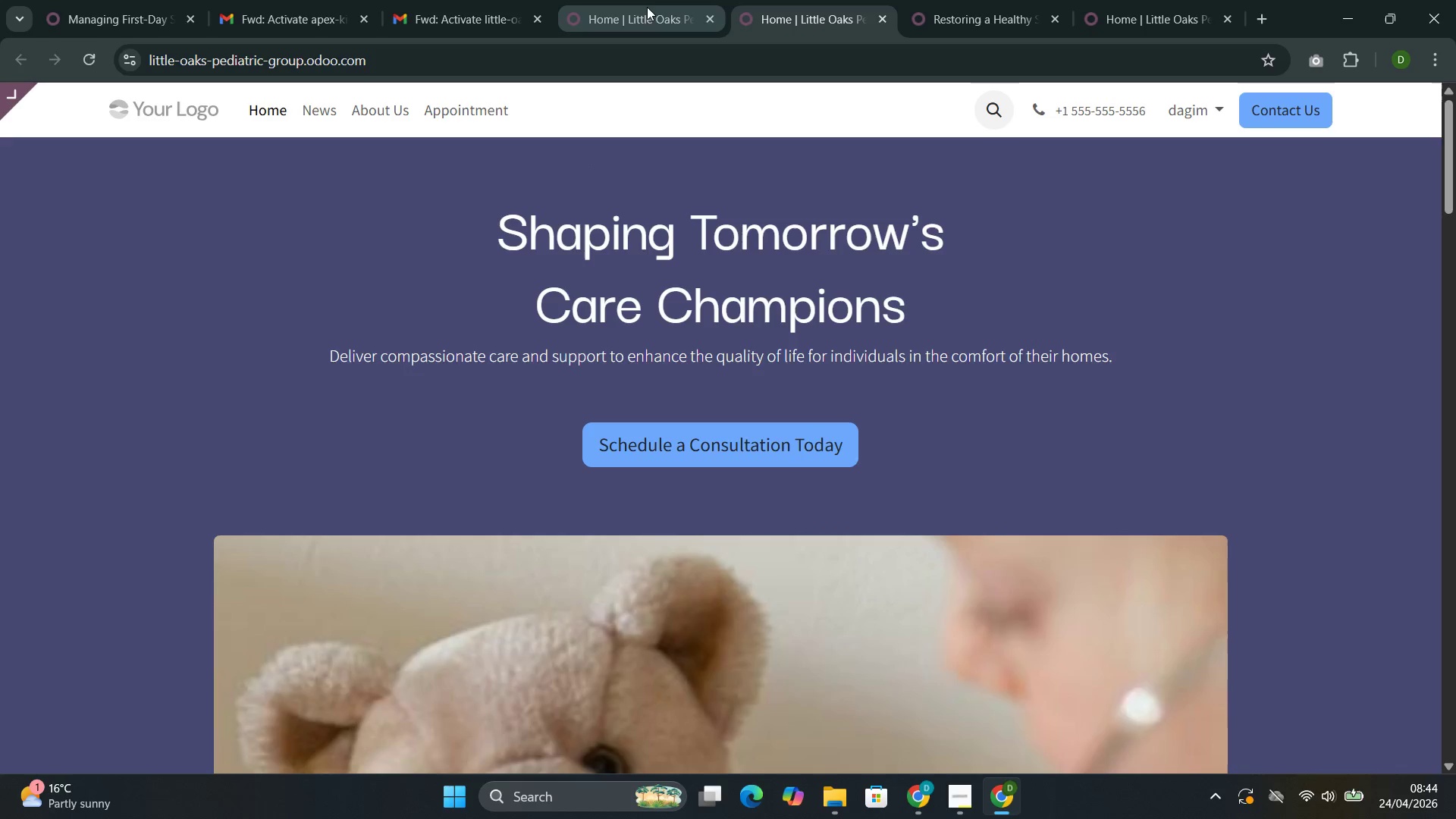 
left_click([644, 7])
 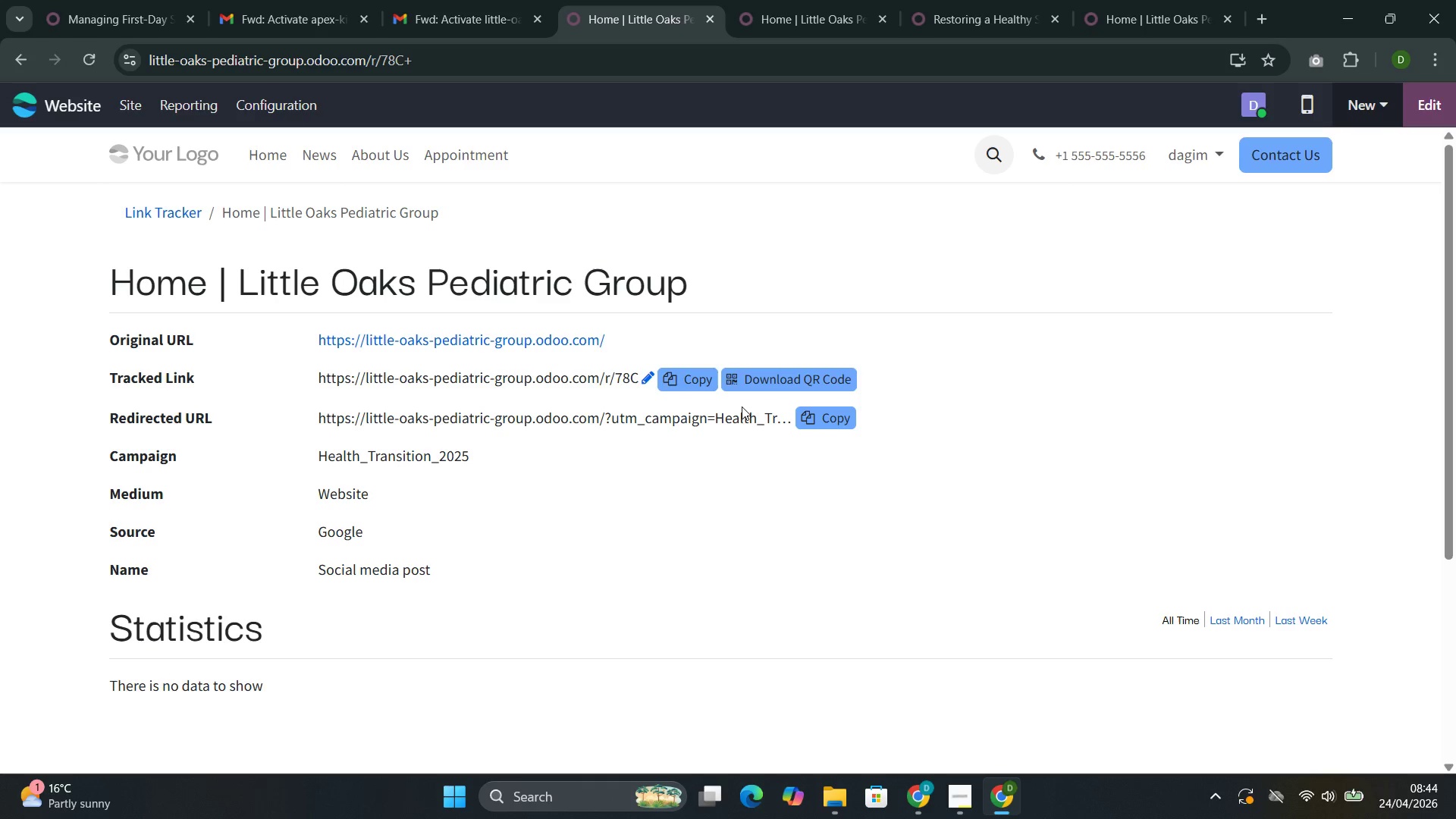 
left_click([815, 416])
 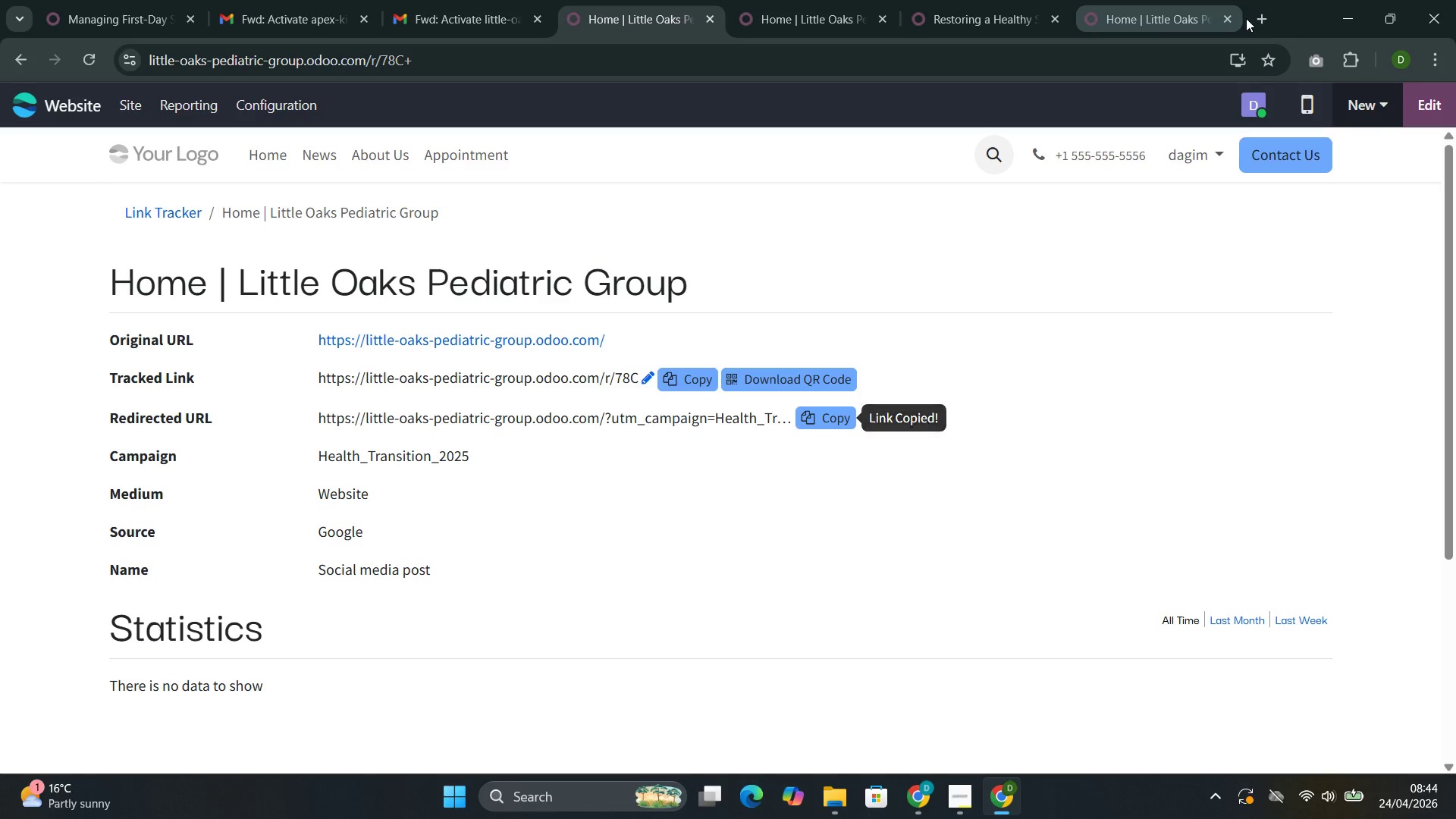 
left_click([1255, 13])
 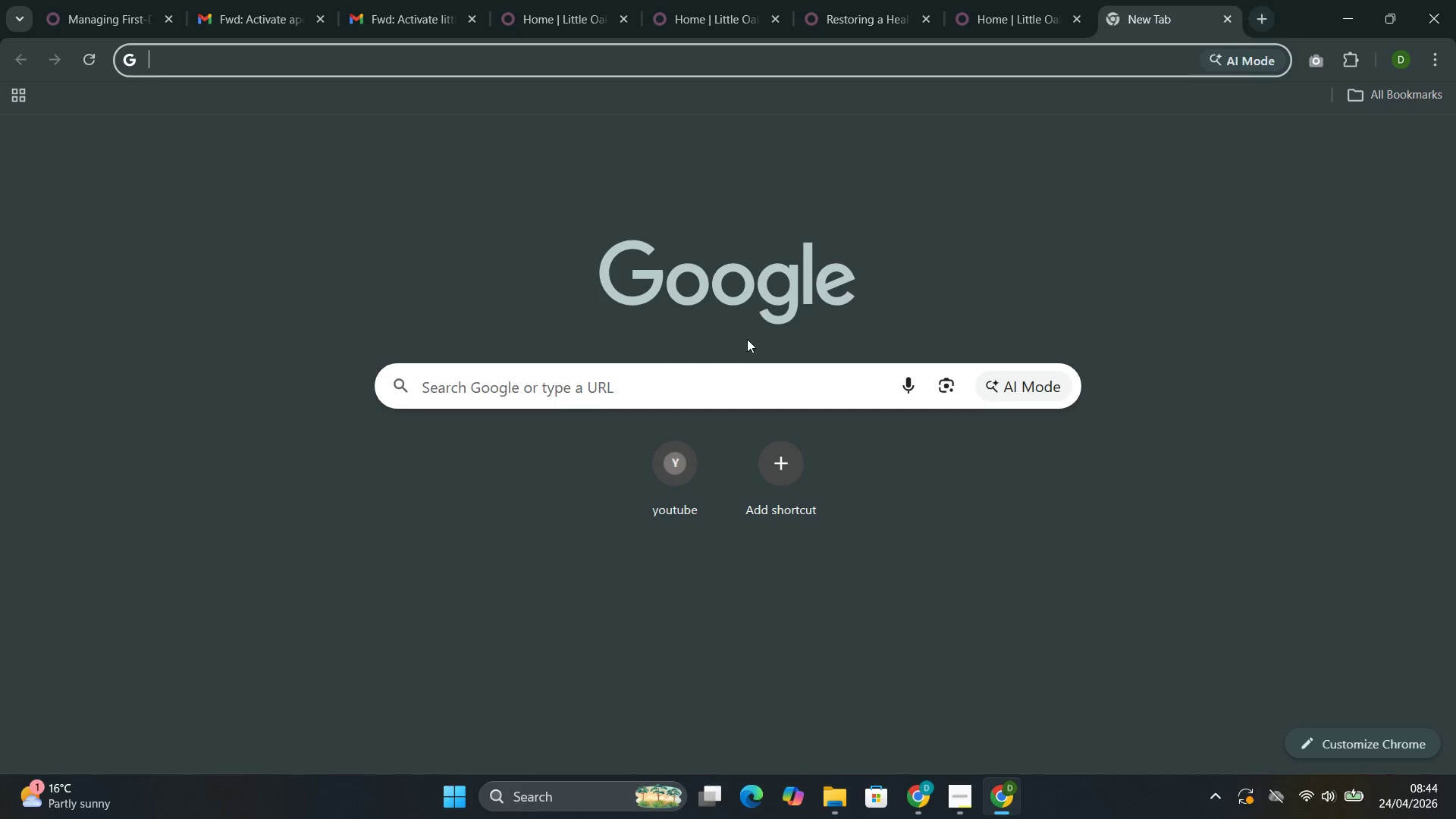 
left_click([729, 367])
 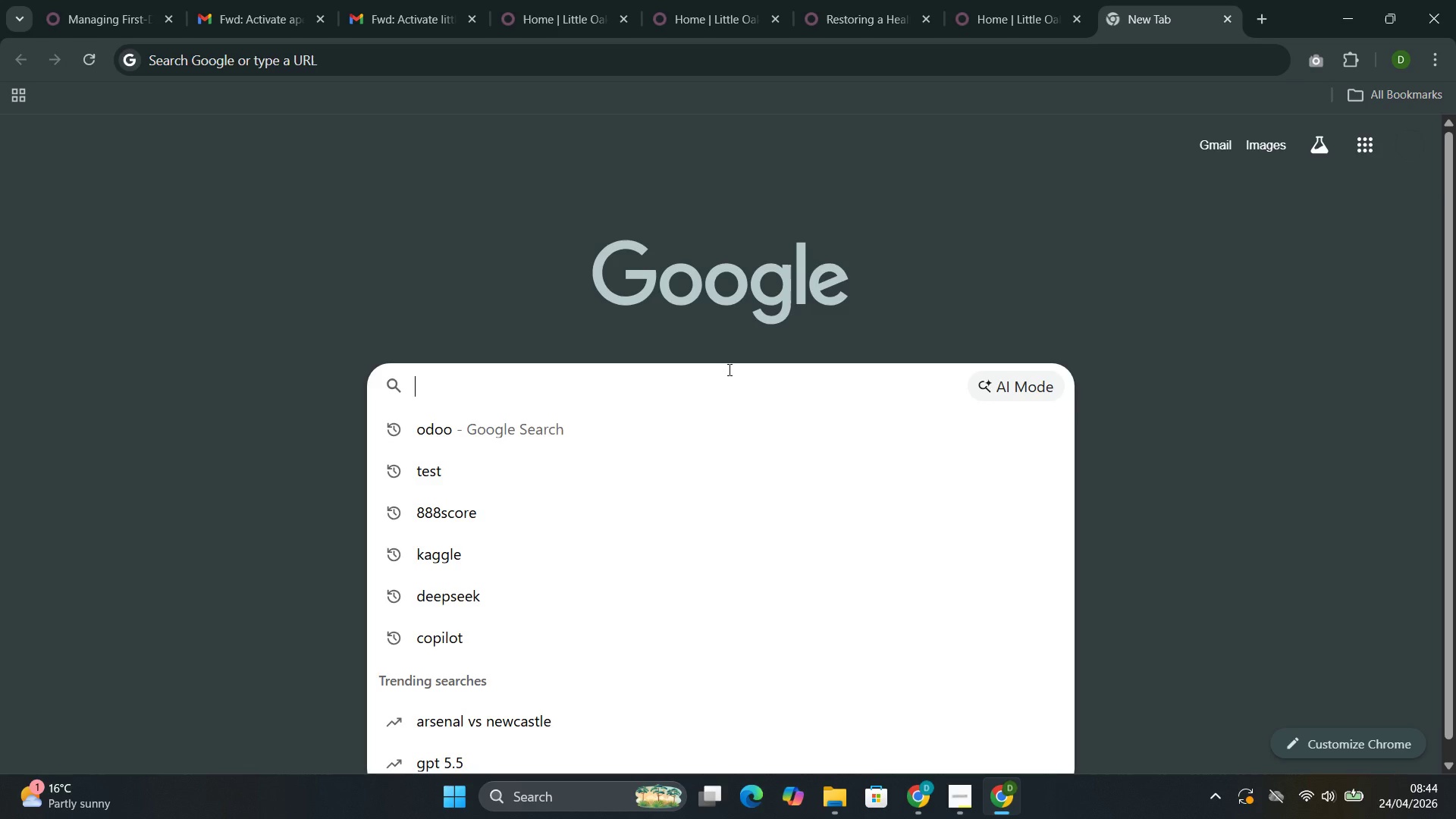 
hold_key(key=ControlLeft, duration=0.55)
 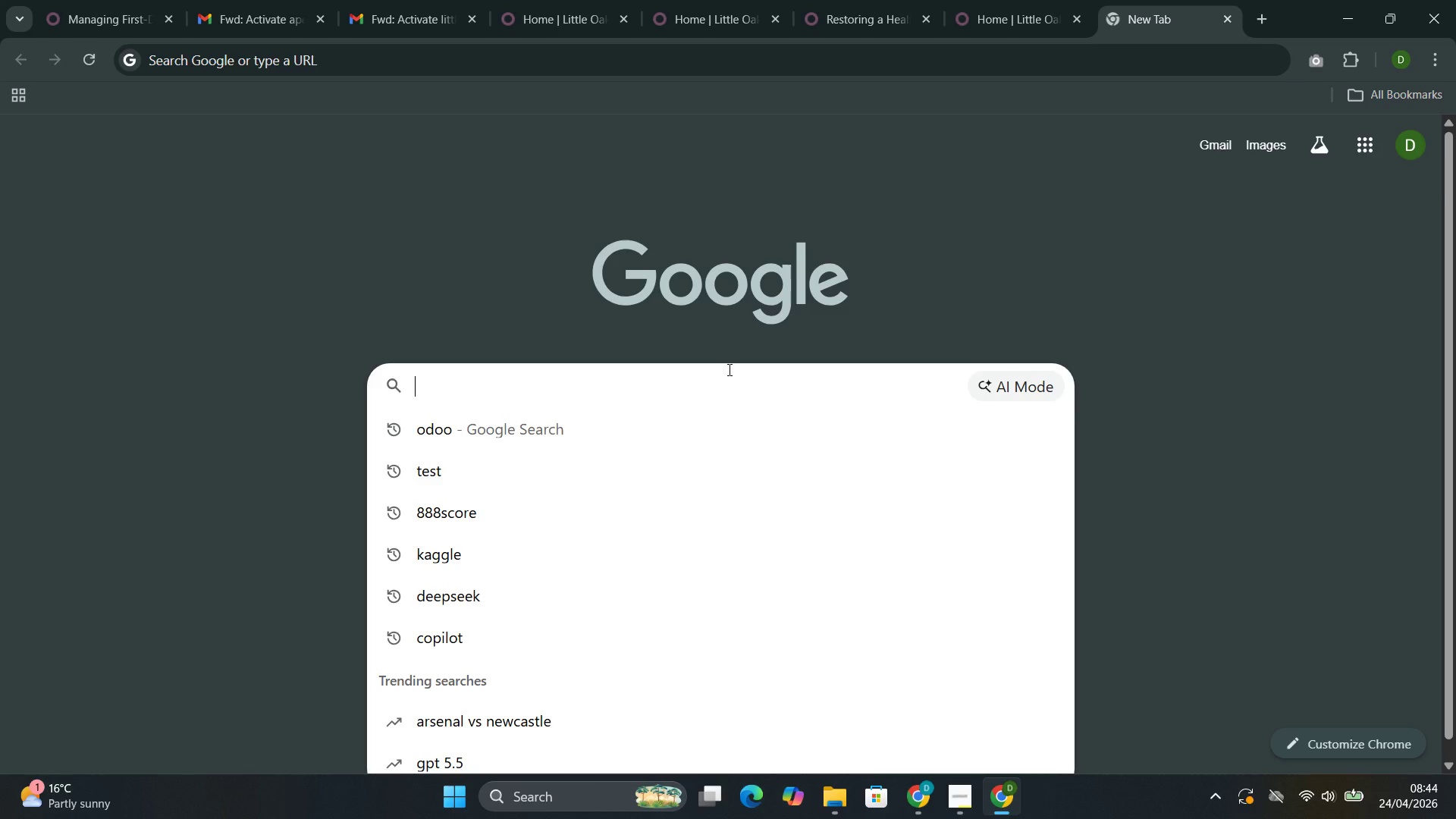 
key(B)
 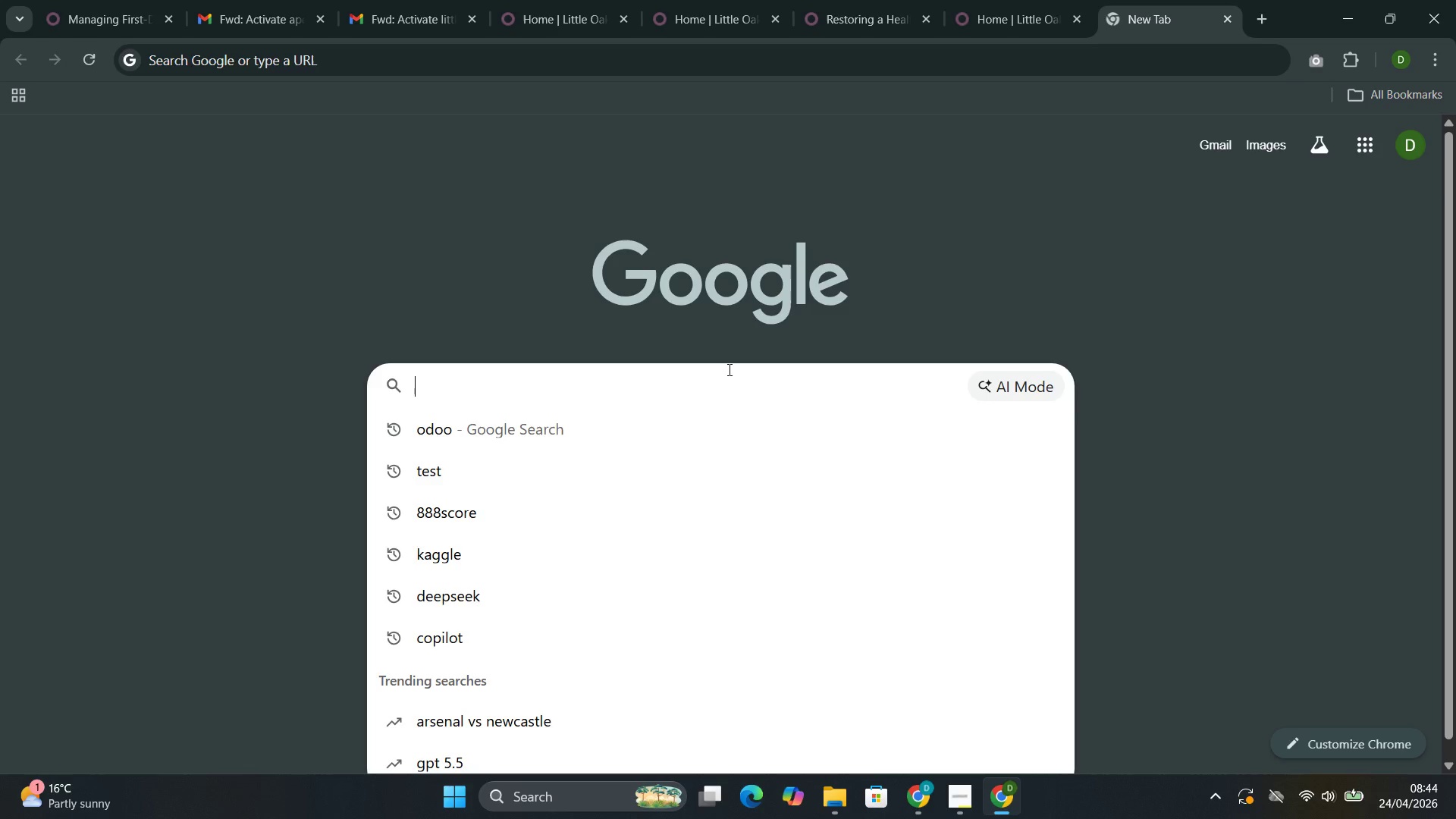 
key(Control+ControlLeft)
 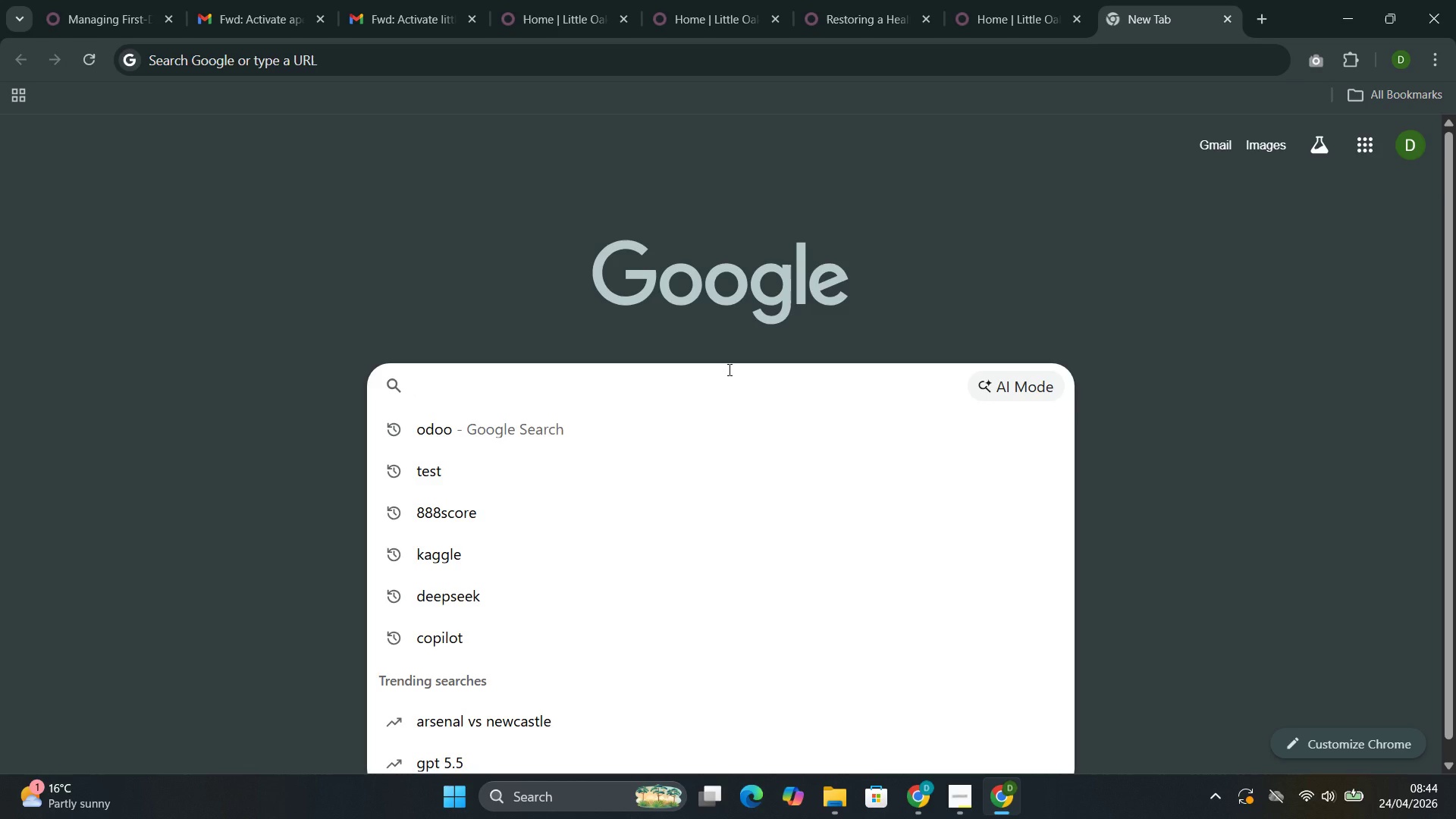 
key(Control+V)
 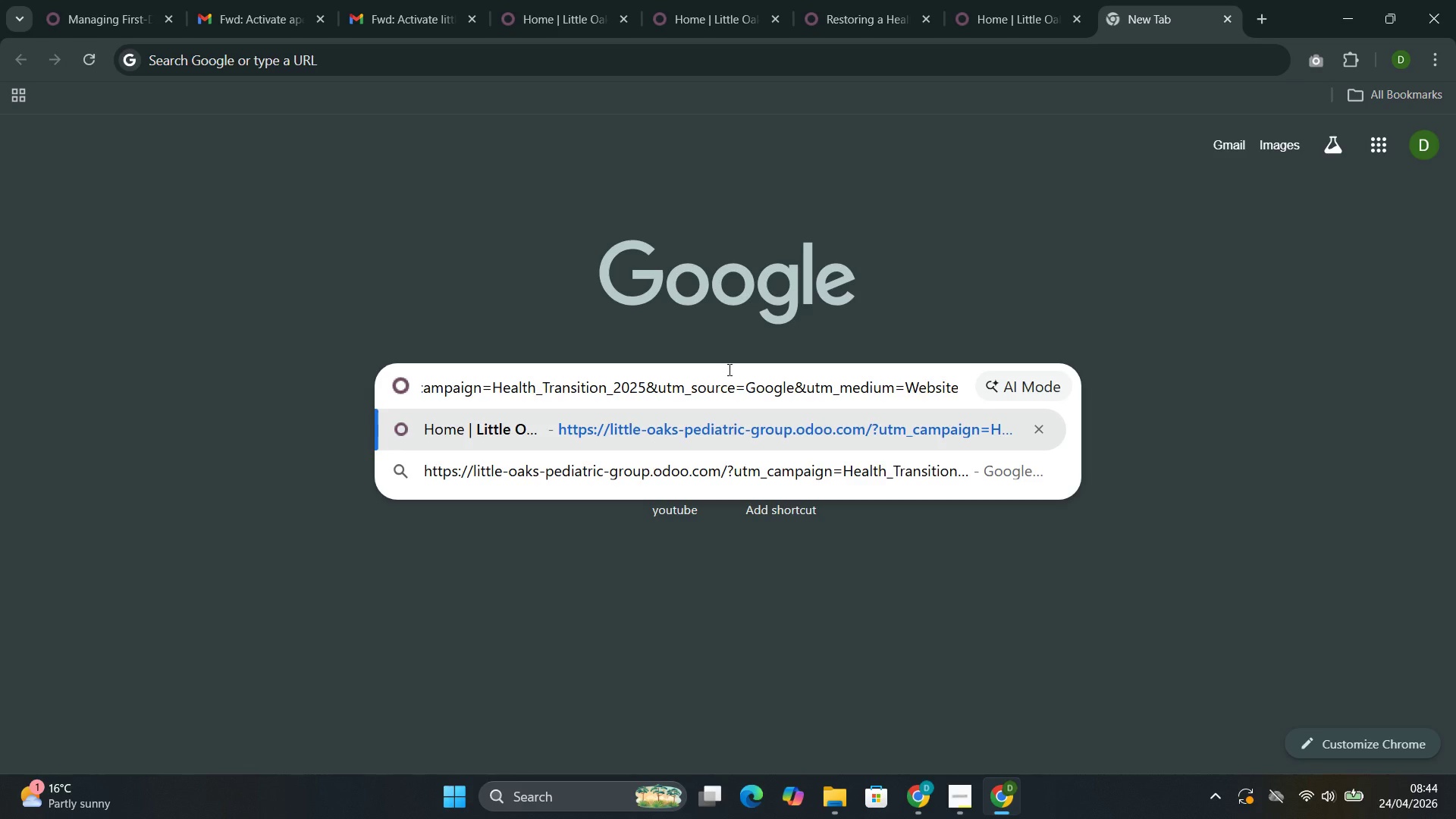 
key(Control+Enter)
 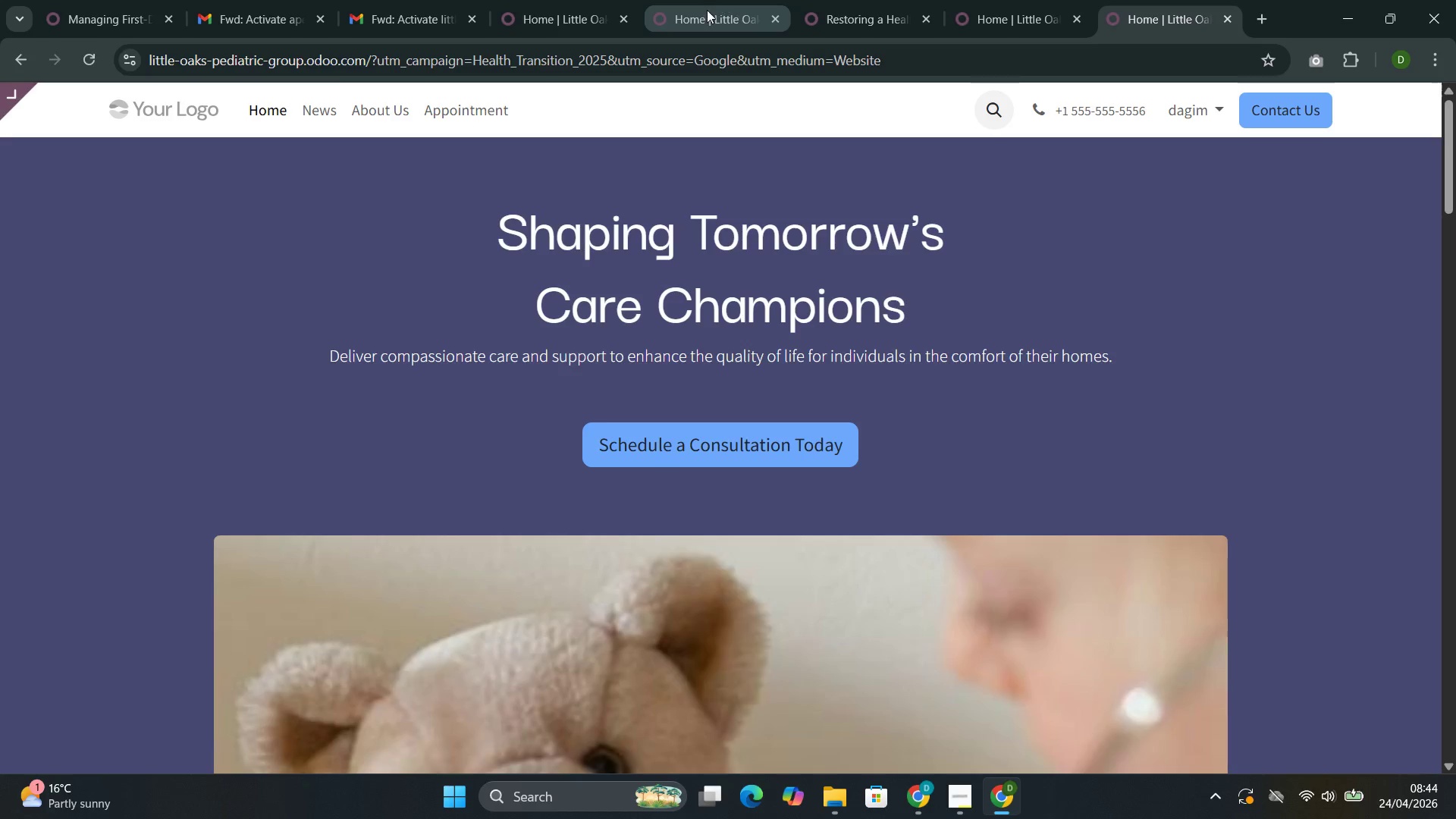 
left_click([576, 13])
 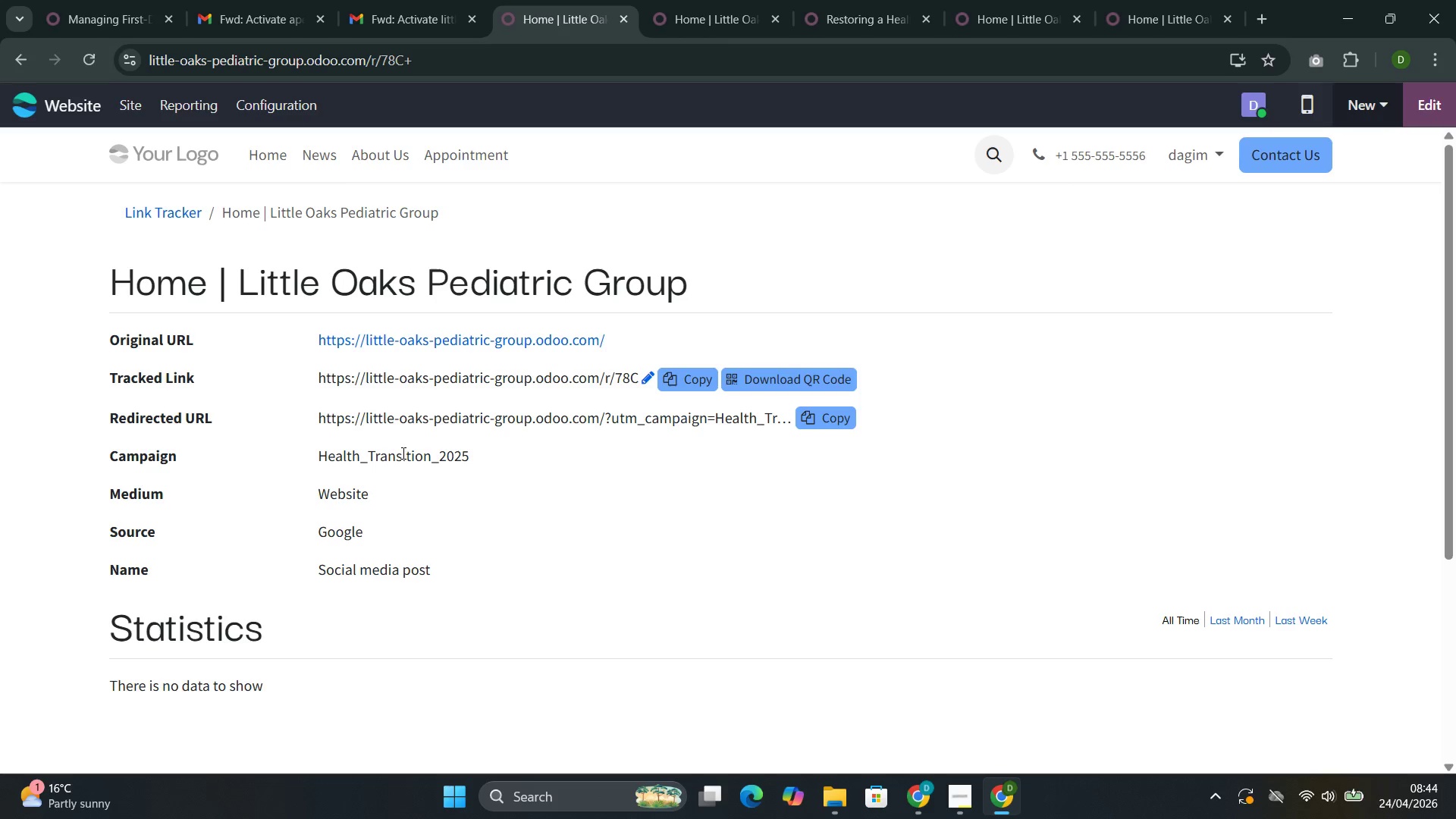 
scroll: coordinate [513, 458], scroll_direction: up, amount: 4.0
 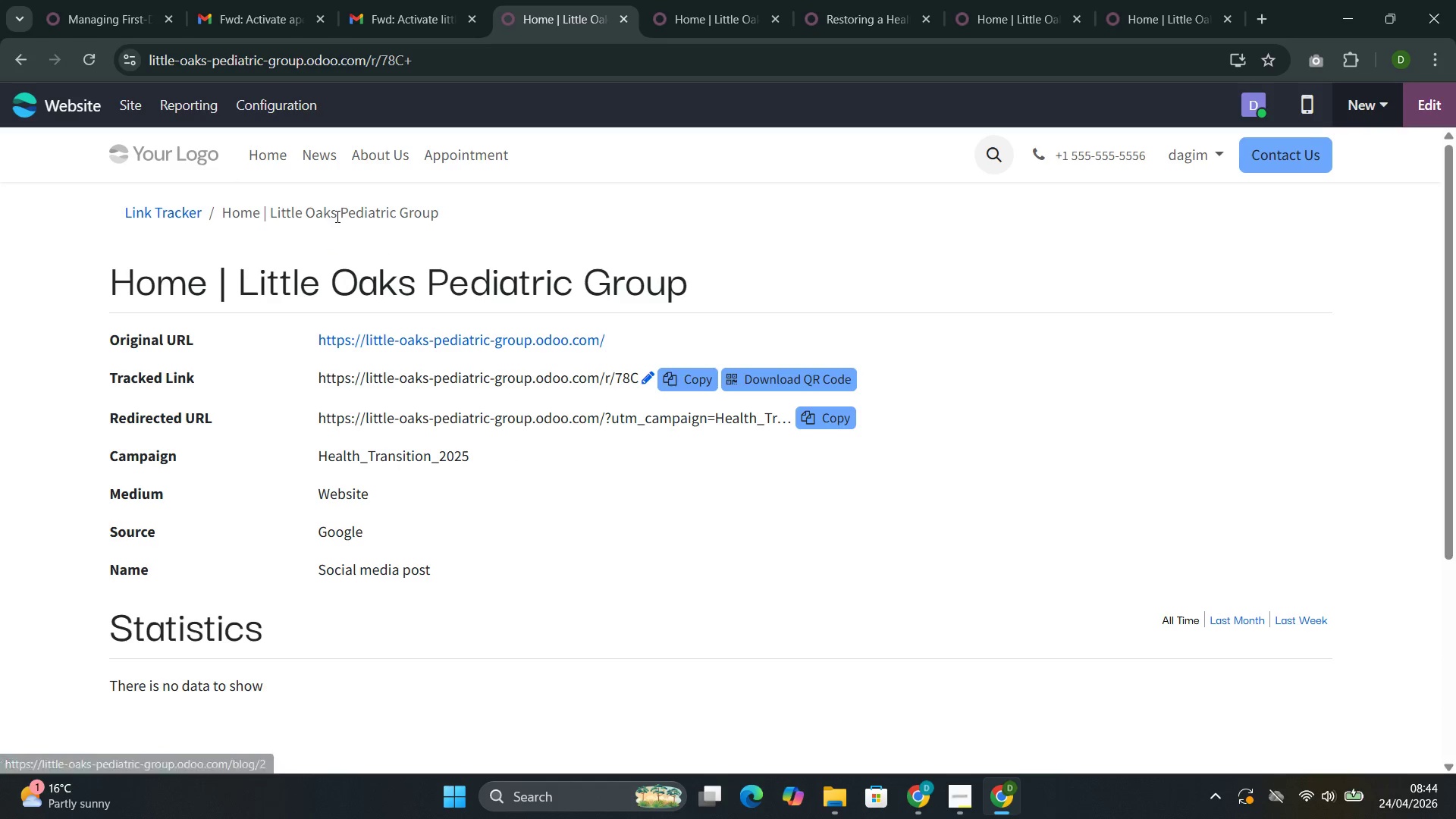 
left_click([336, 216])
 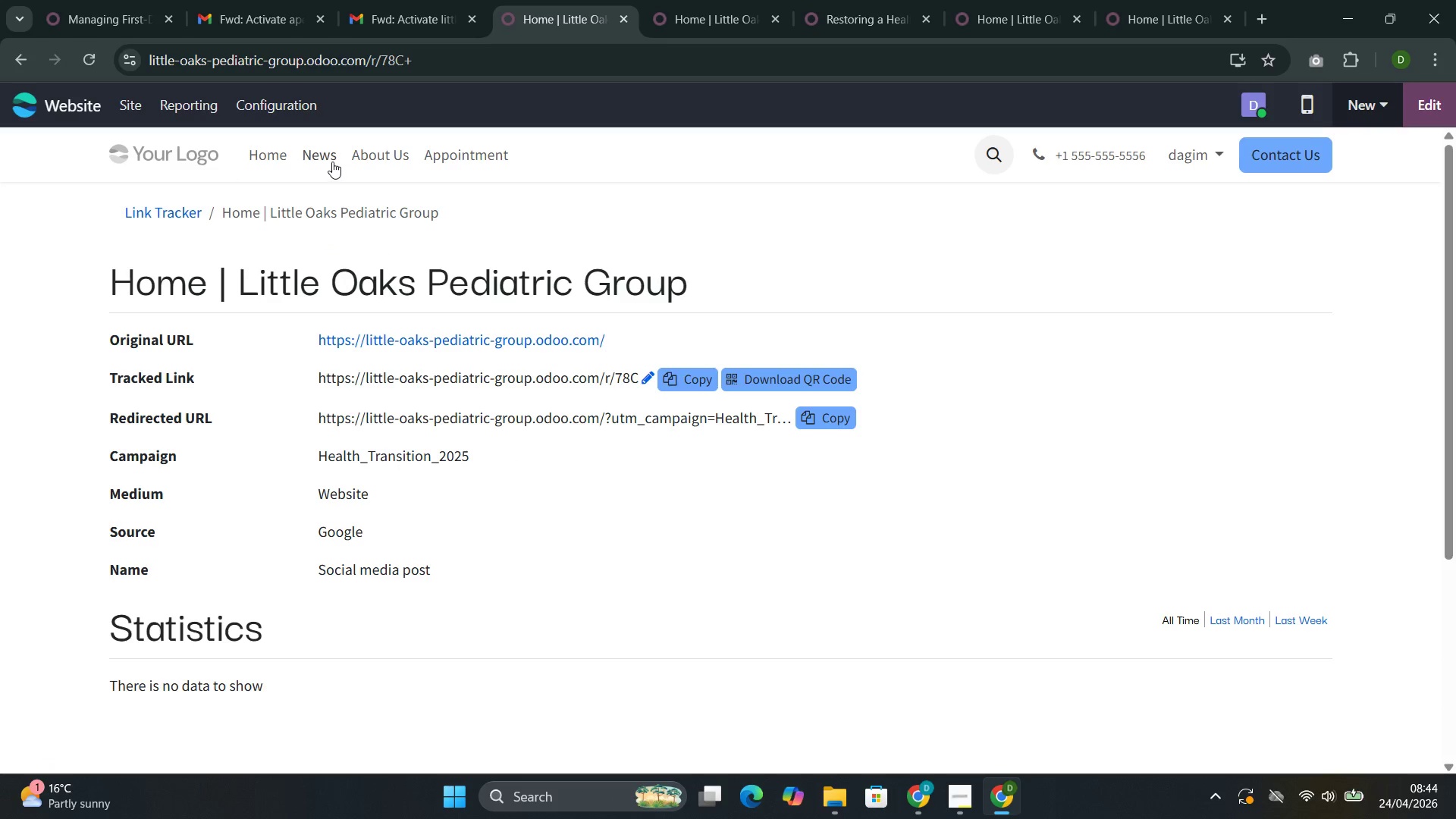 
left_click([332, 162])
 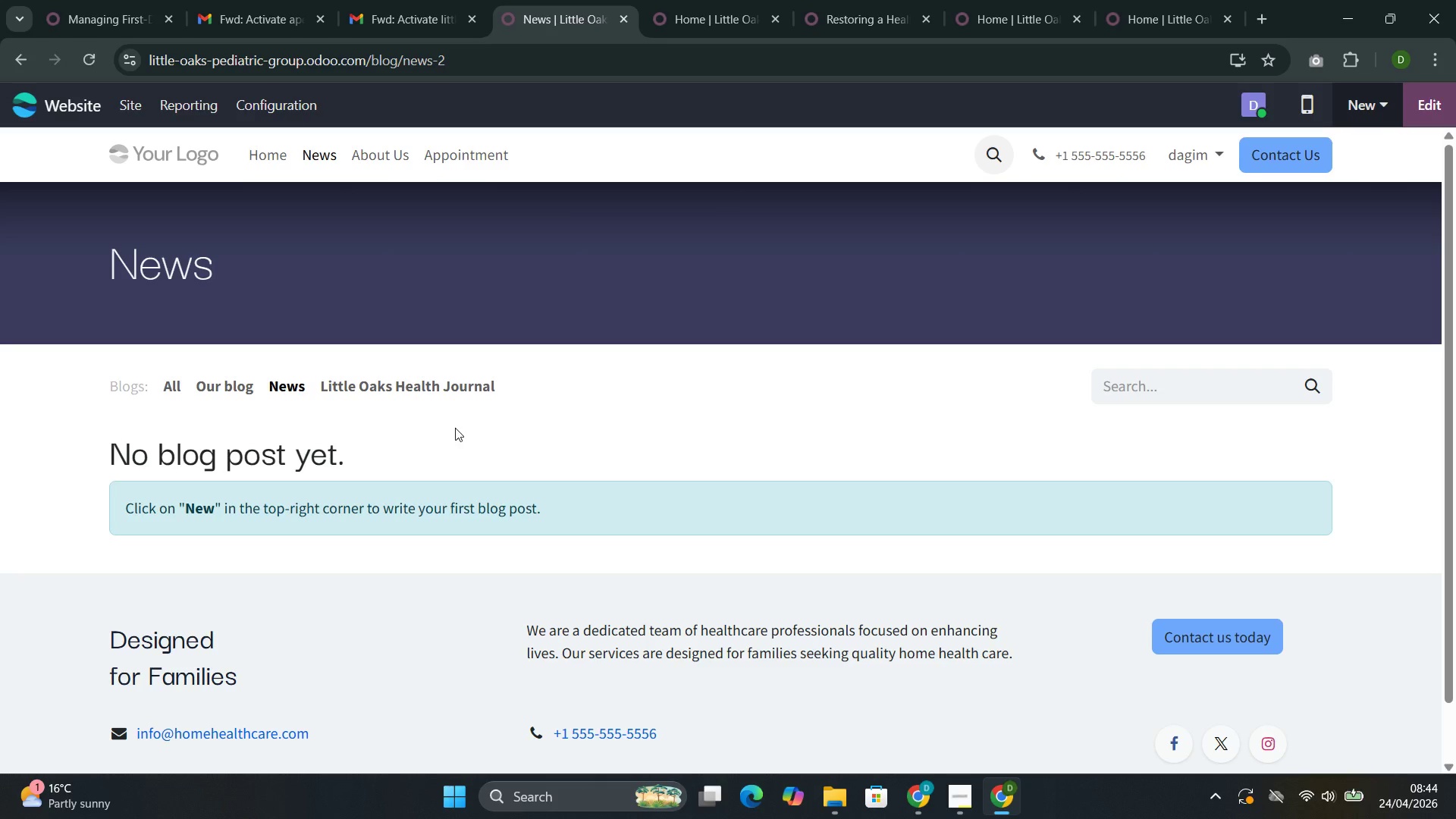 
left_click([447, 386])
 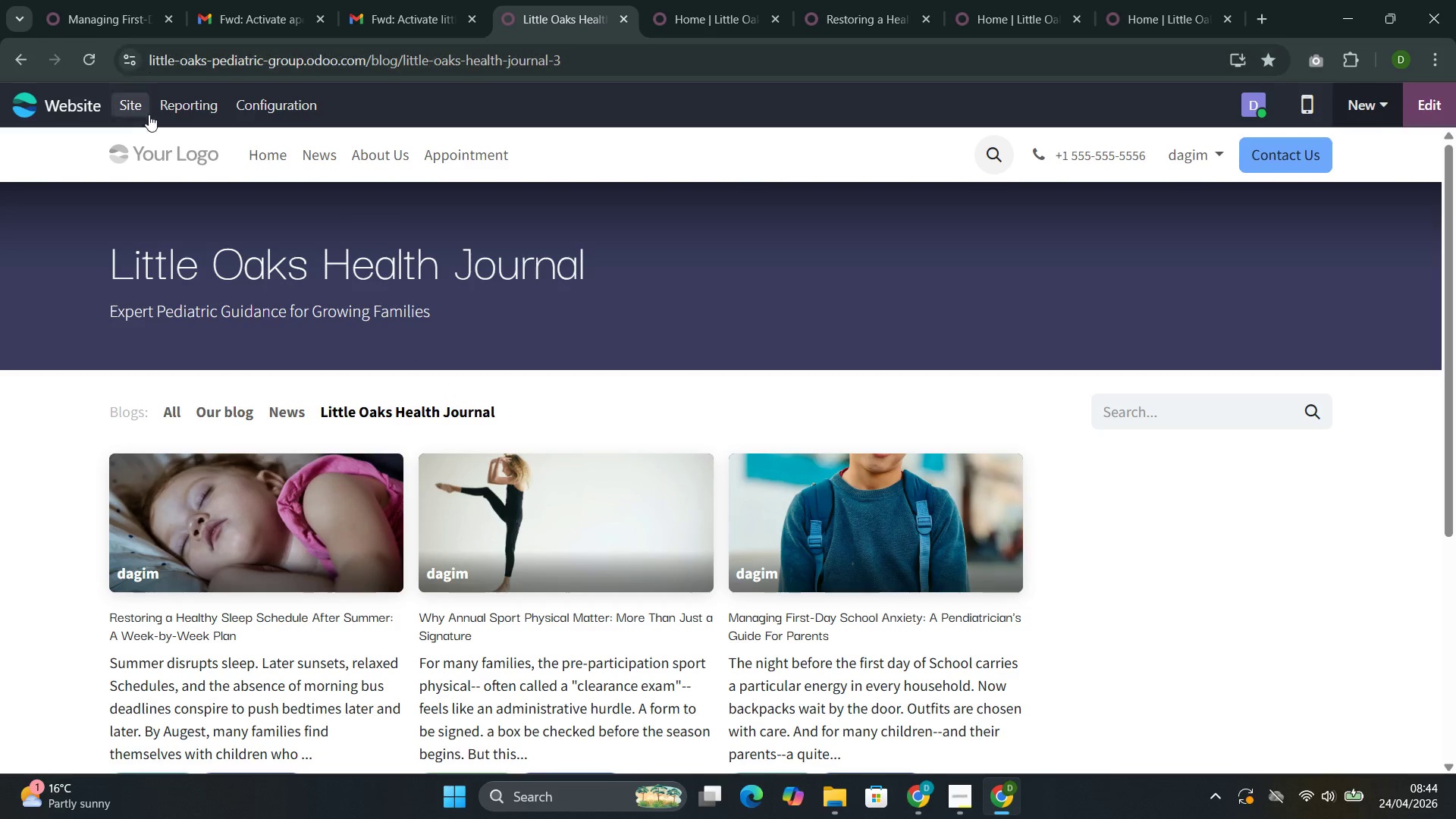 
left_click([136, 102])
 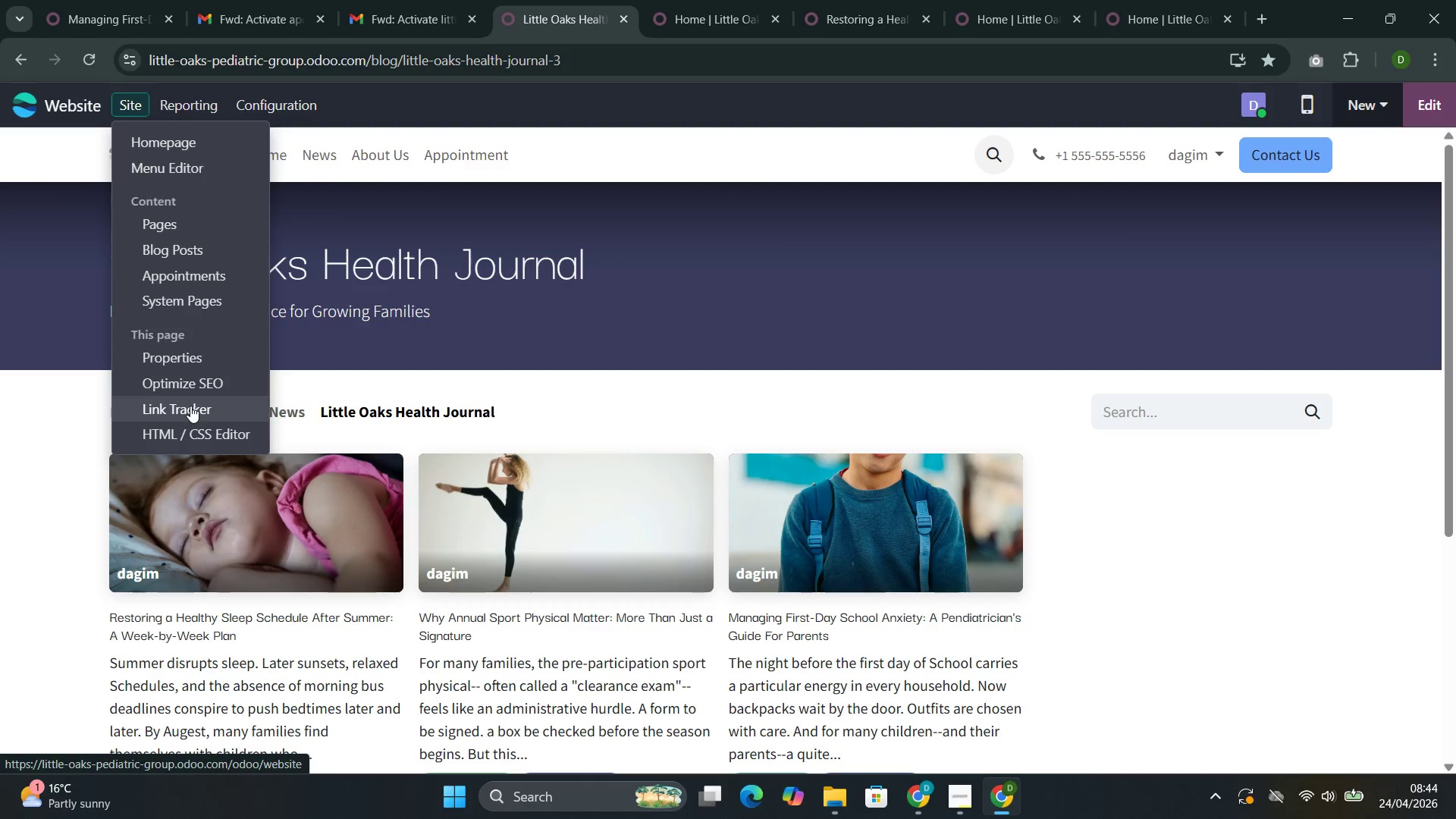 
left_click([190, 406])
 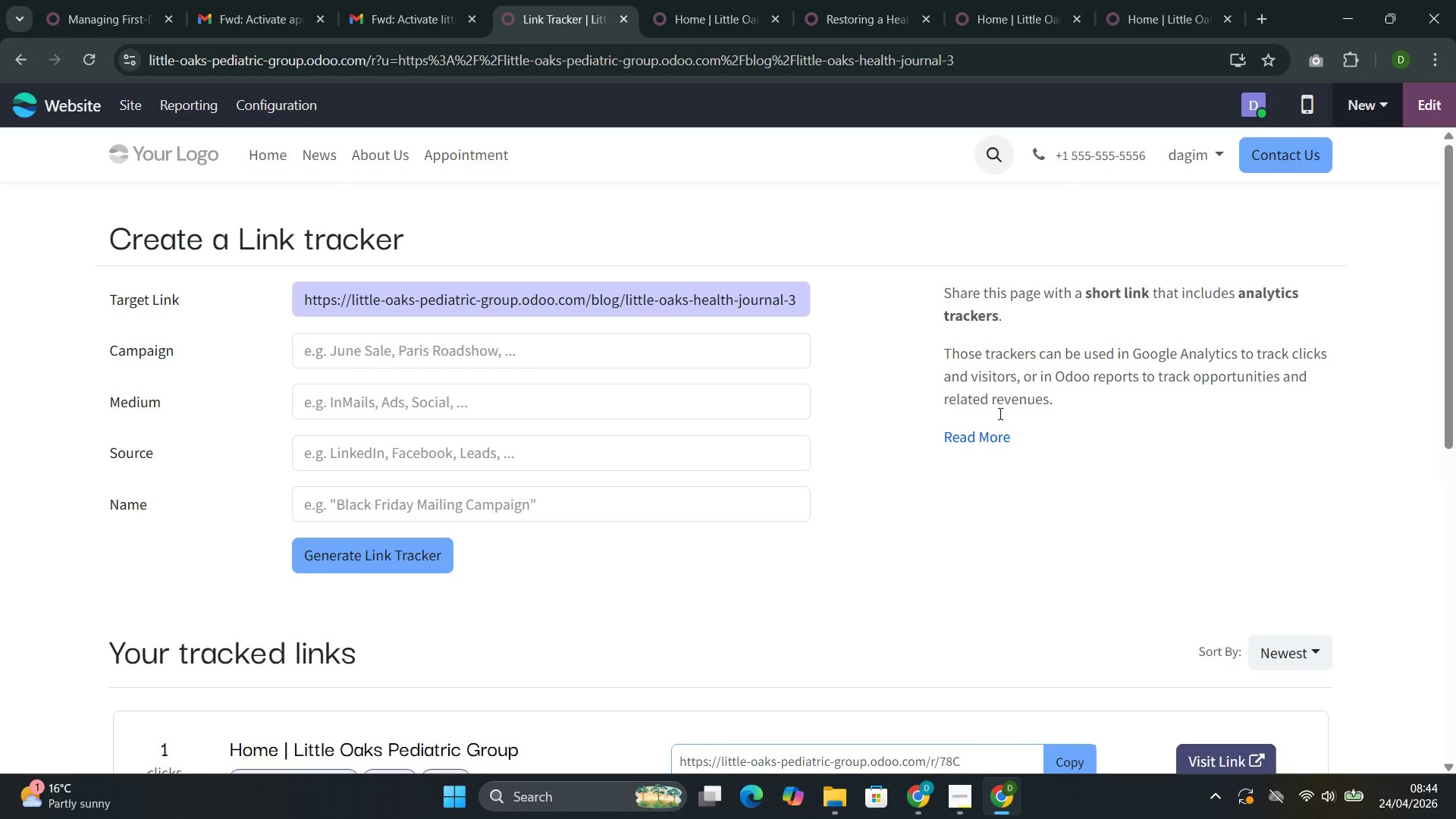 
wait(5.11)
 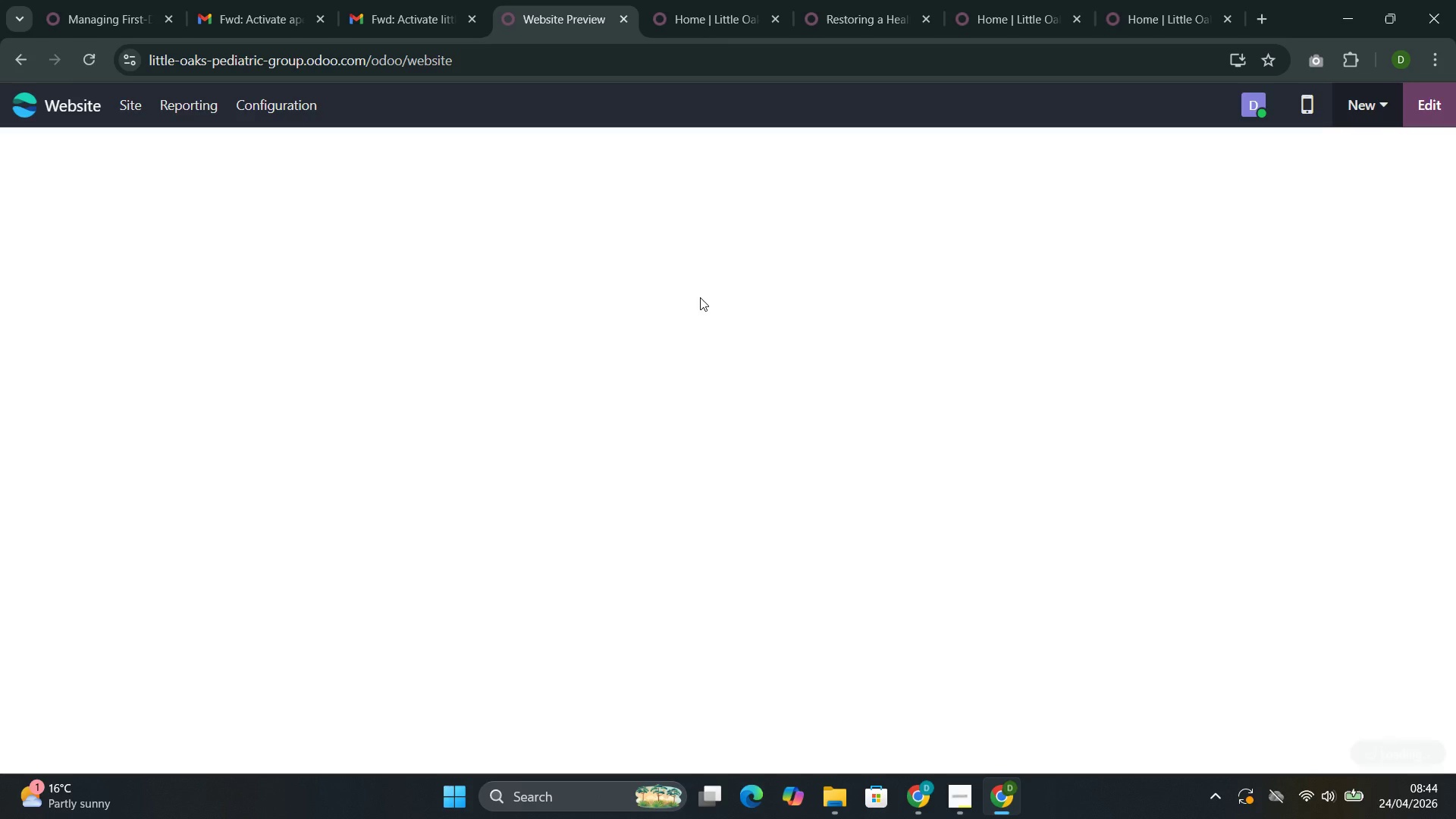 
left_click([1310, 649])
 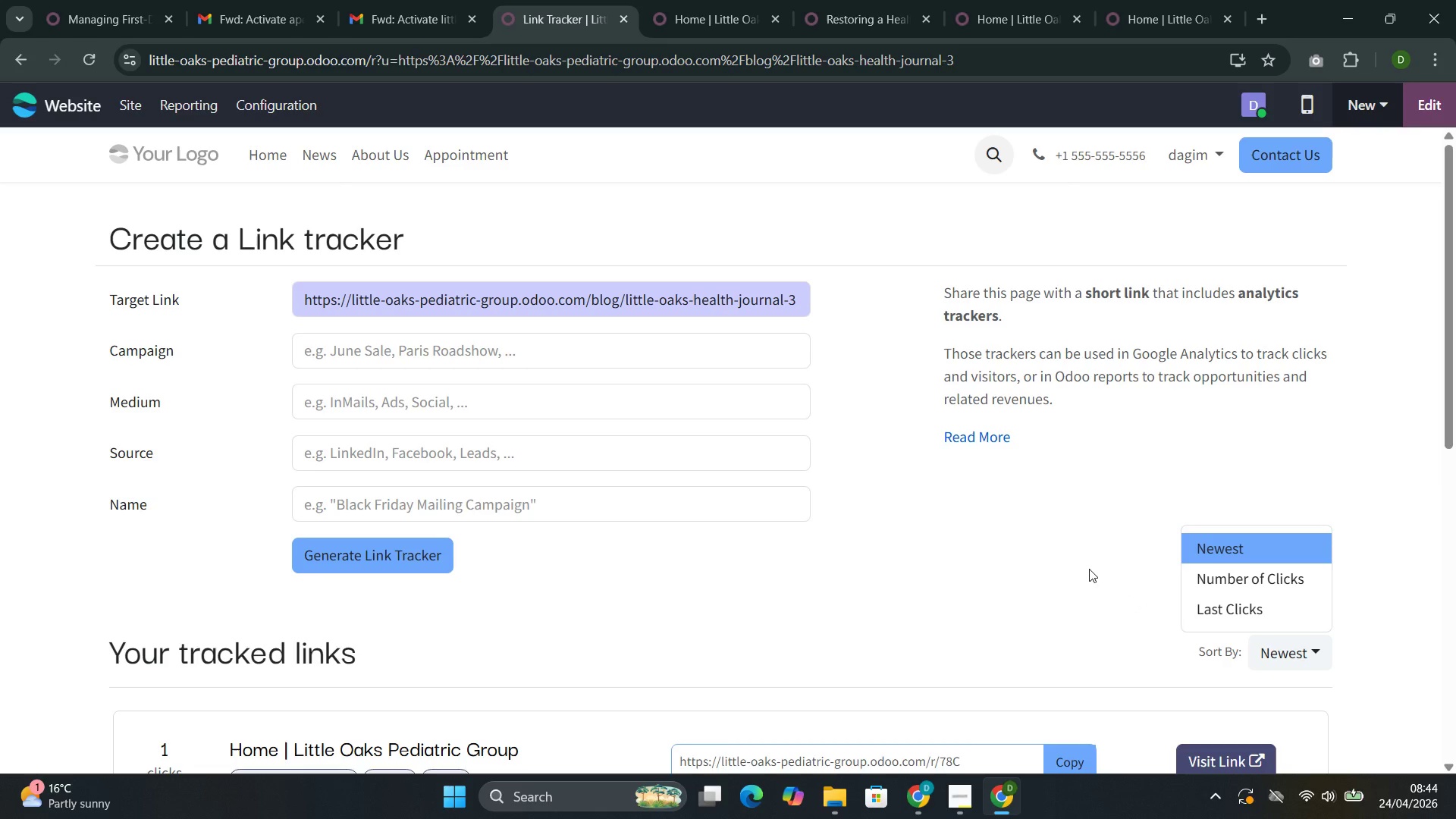 
left_click([1034, 529])
 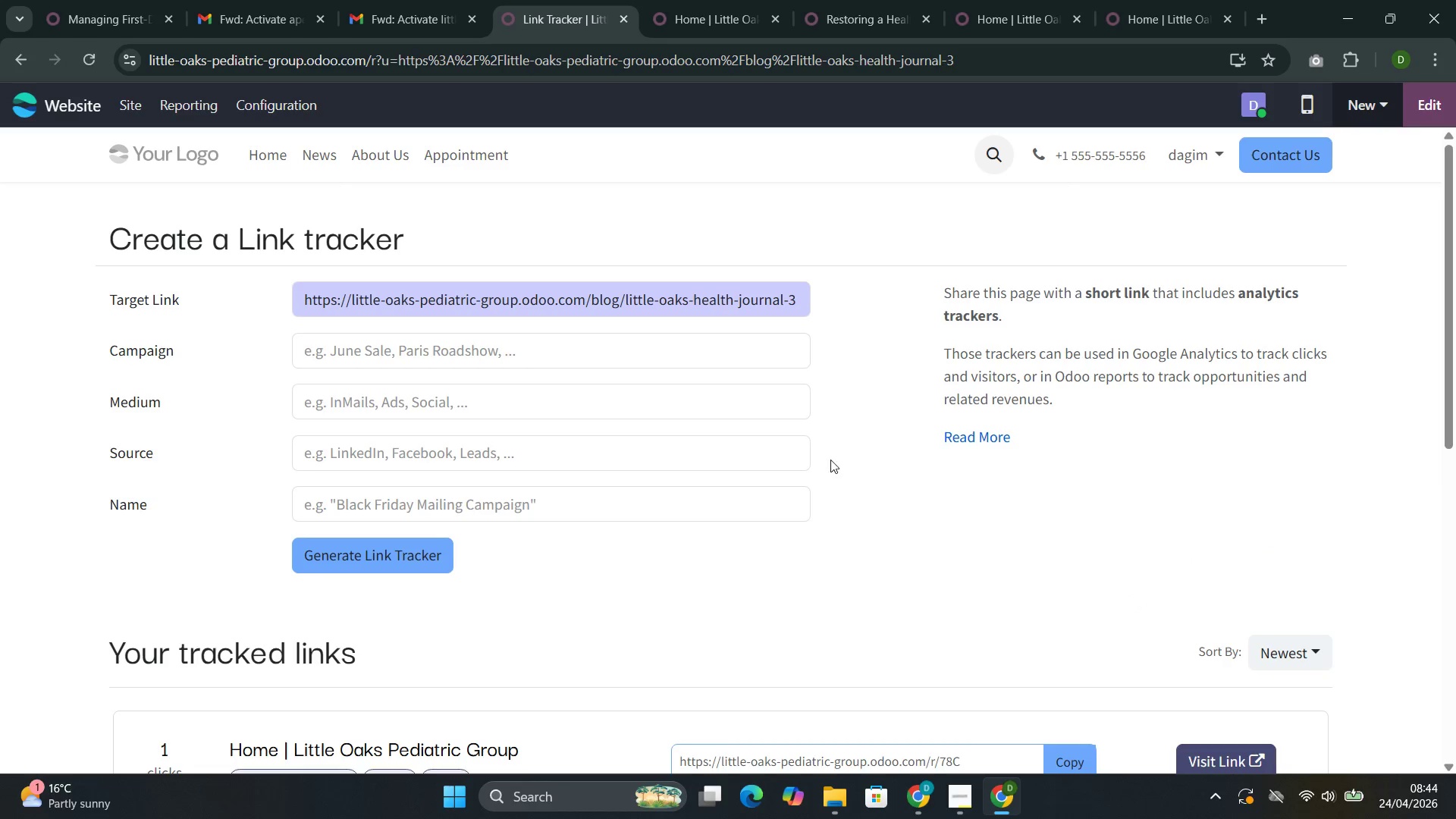 
scroll: coordinate [828, 452], scroll_direction: down, amount: 3.0
 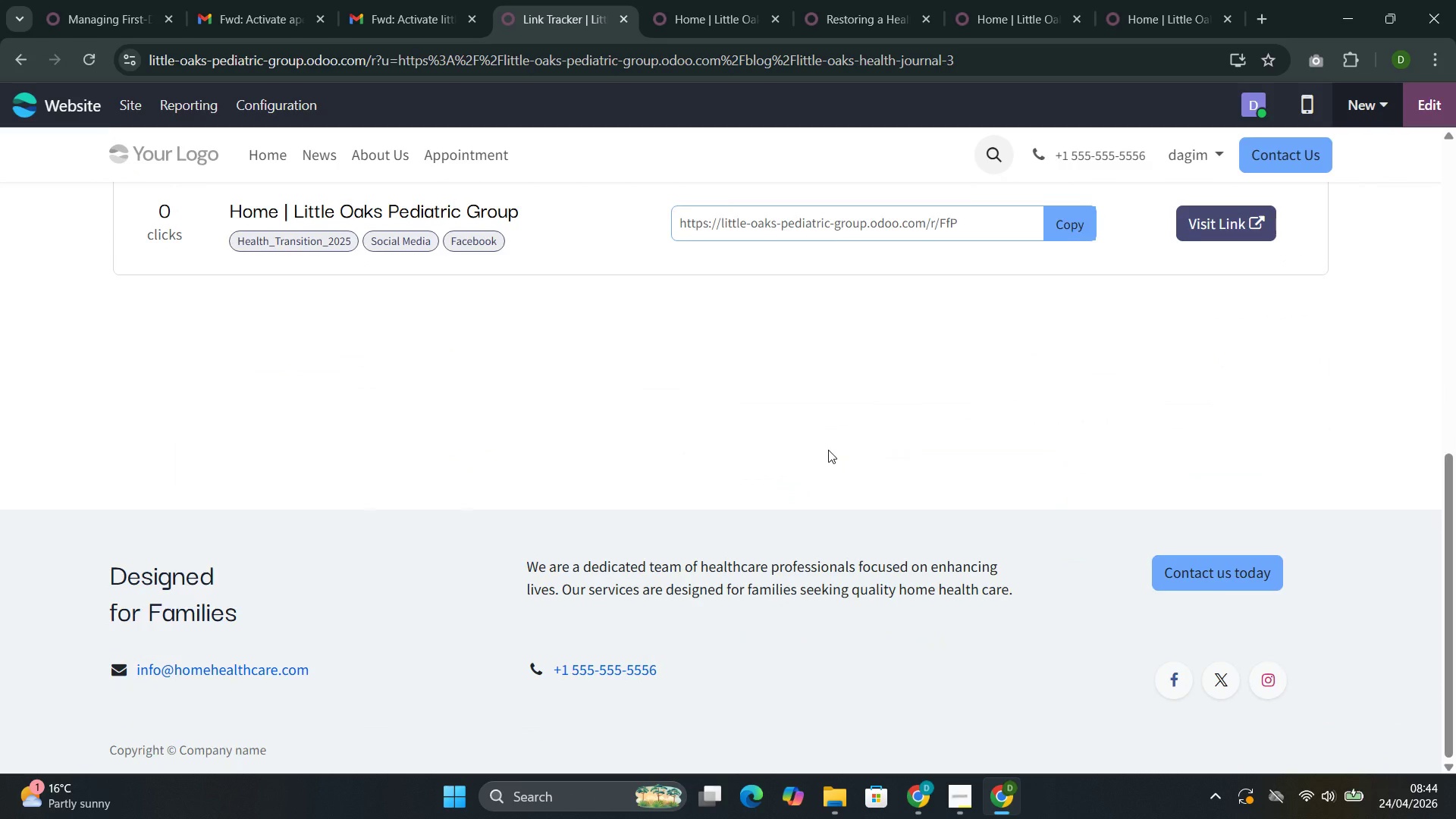 
scroll: coordinate [837, 430], scroll_direction: up, amount: 10.0
 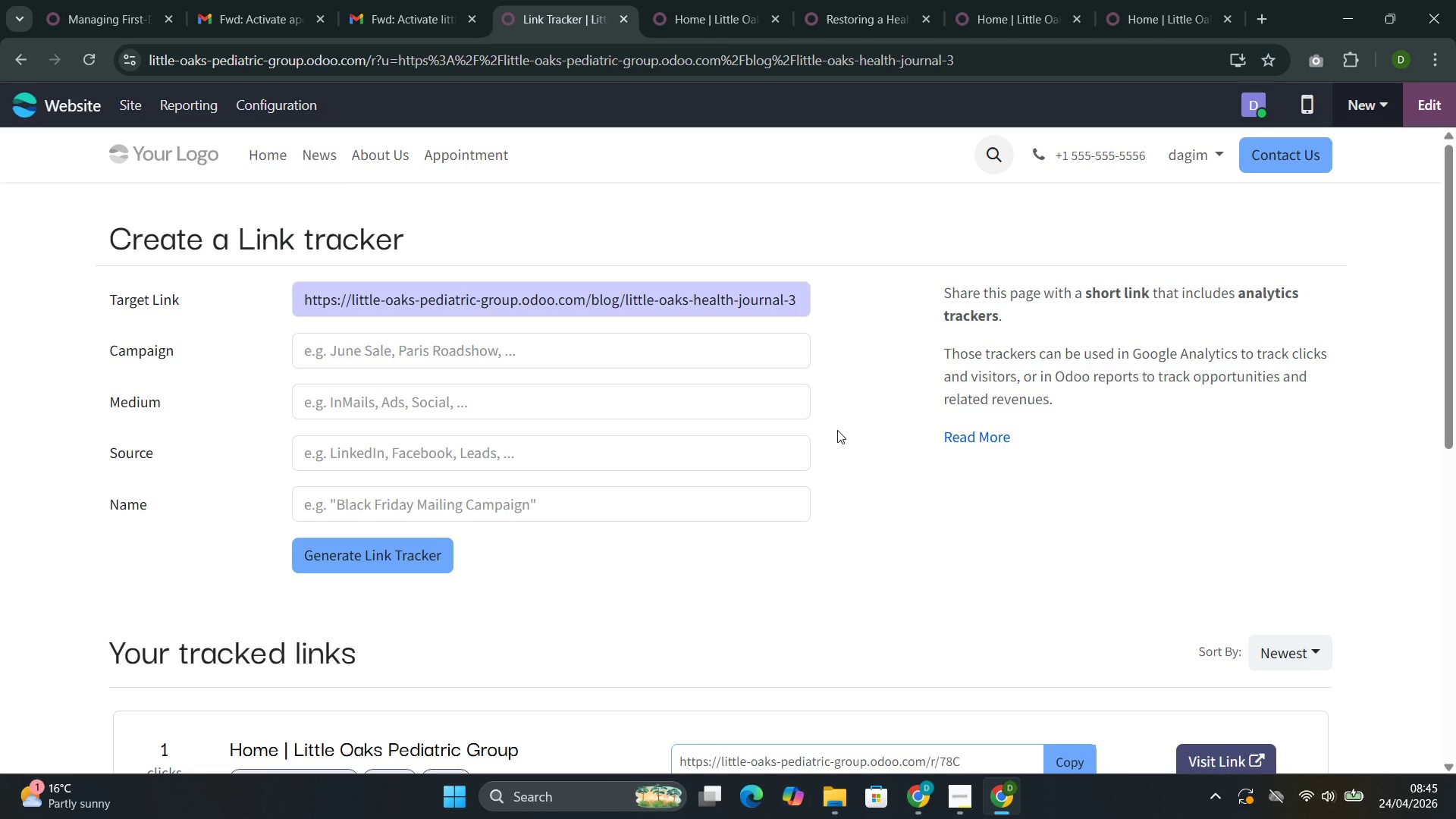 
wait(14.11)
 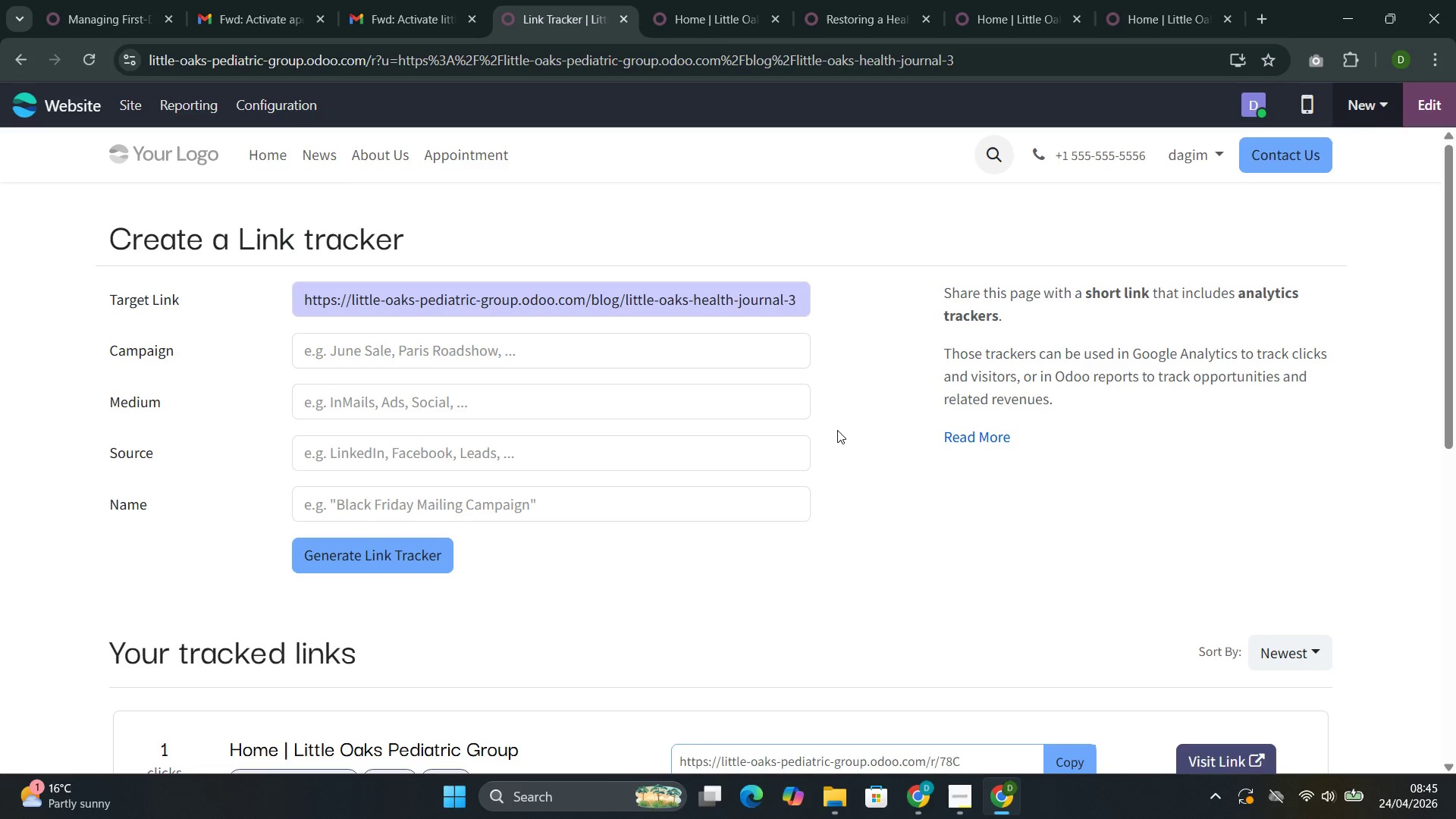 
left_click([920, 711])